 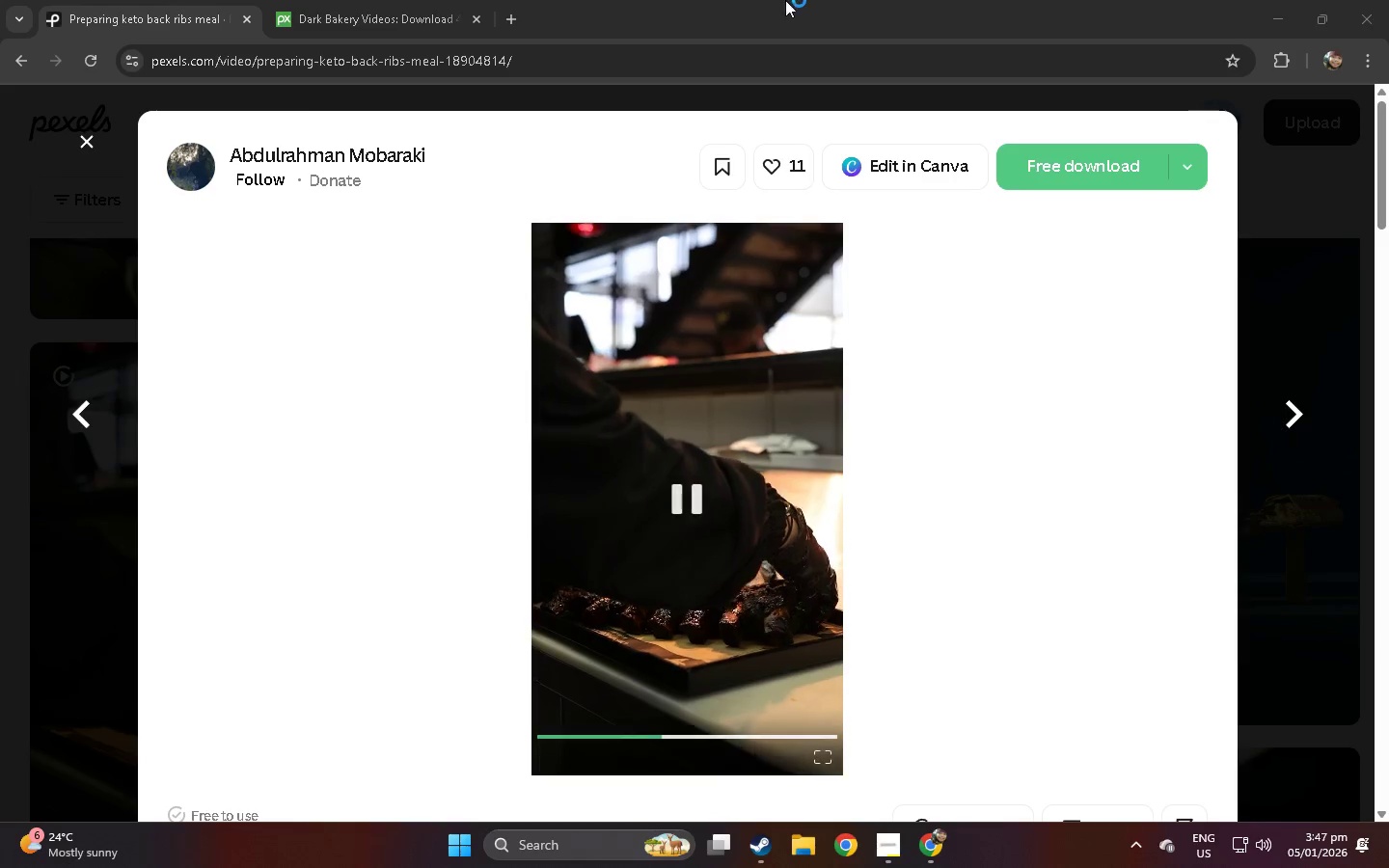 
scroll: coordinate [550, 563], scroll_direction: down, amount: 26.0
 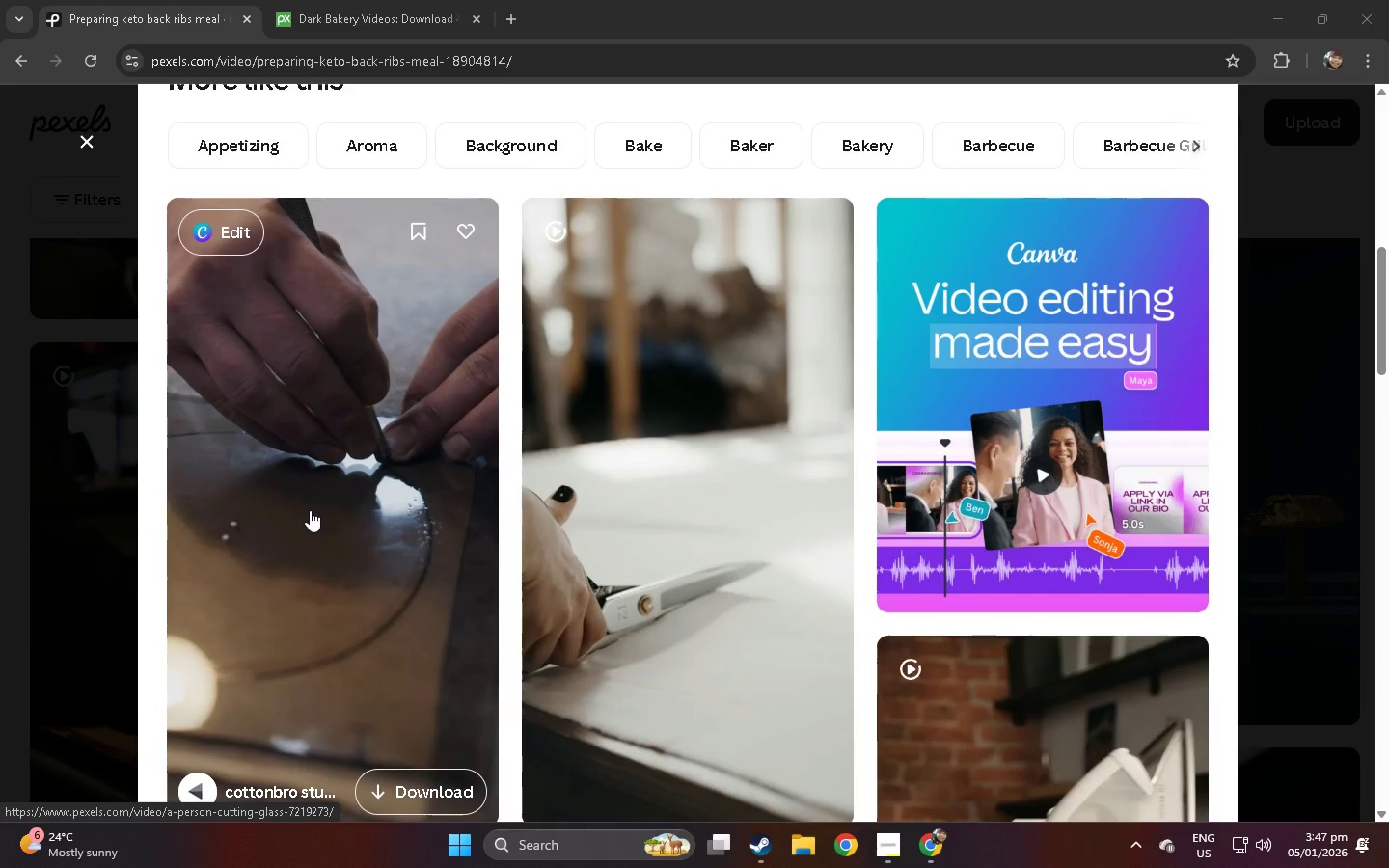 
left_click([0, 475])
 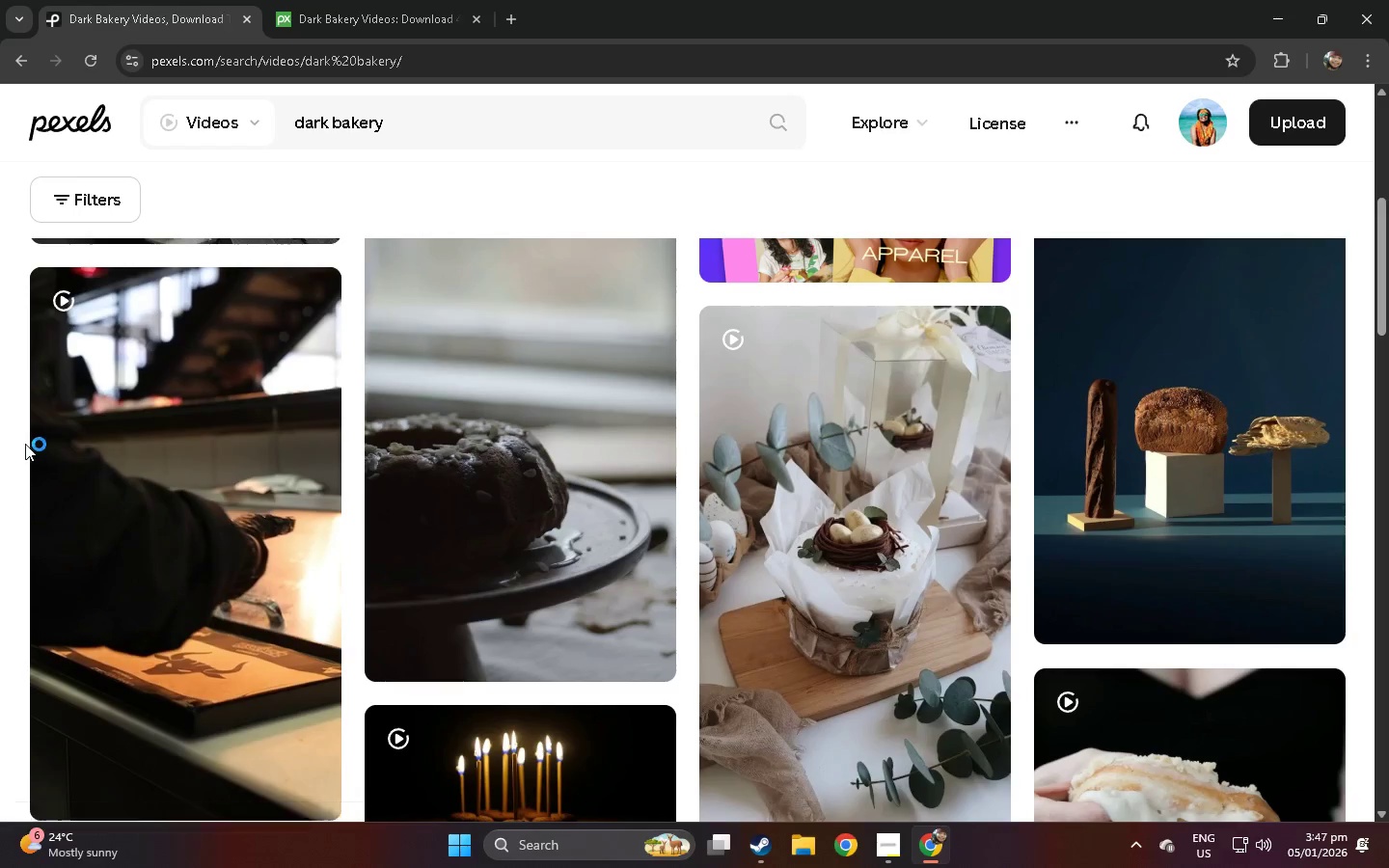 
scroll: coordinate [312, 517], scroll_direction: down, amount: 11.0
 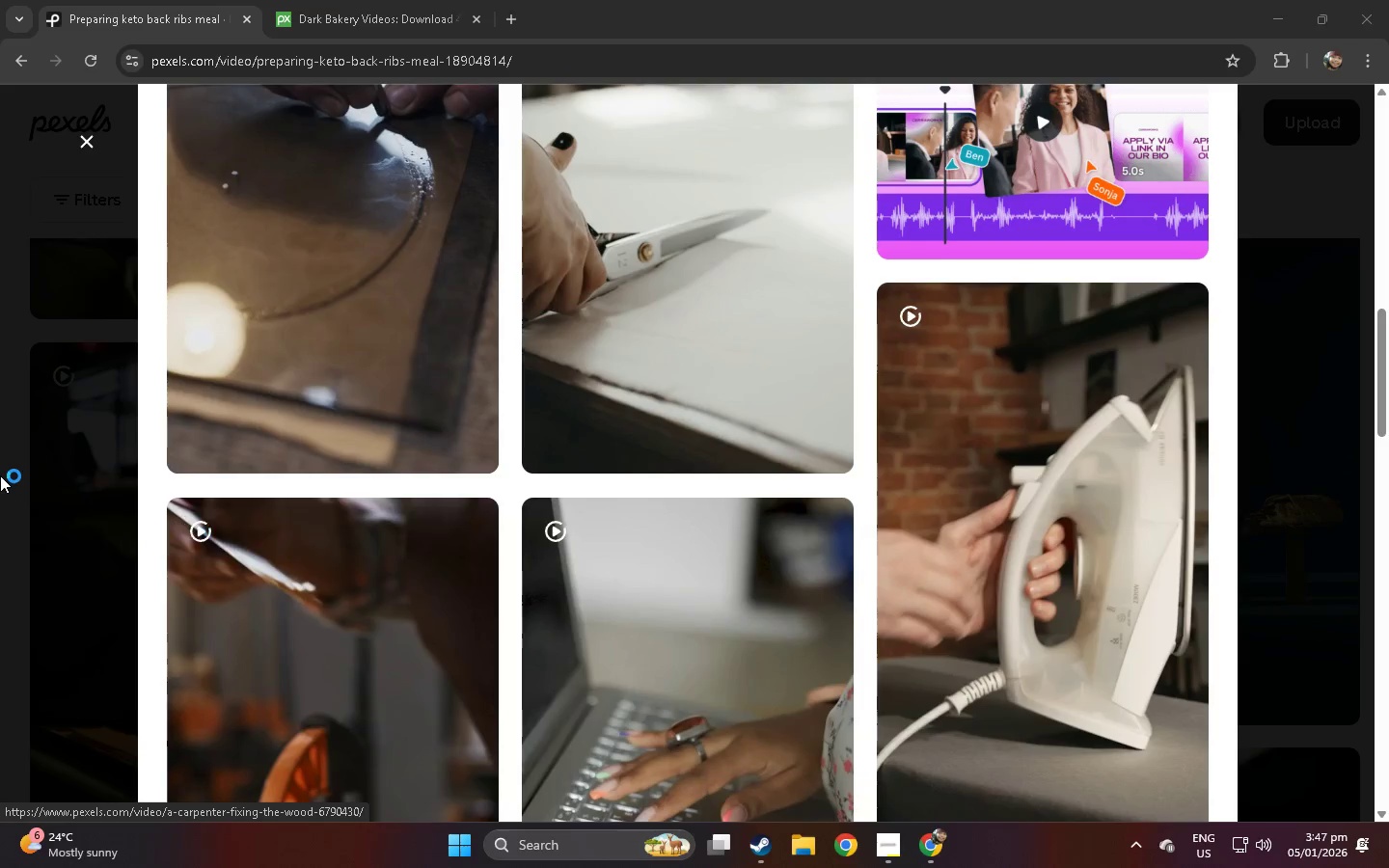 
scroll: coordinate [25, 444], scroll_direction: up, amount: 17.0
 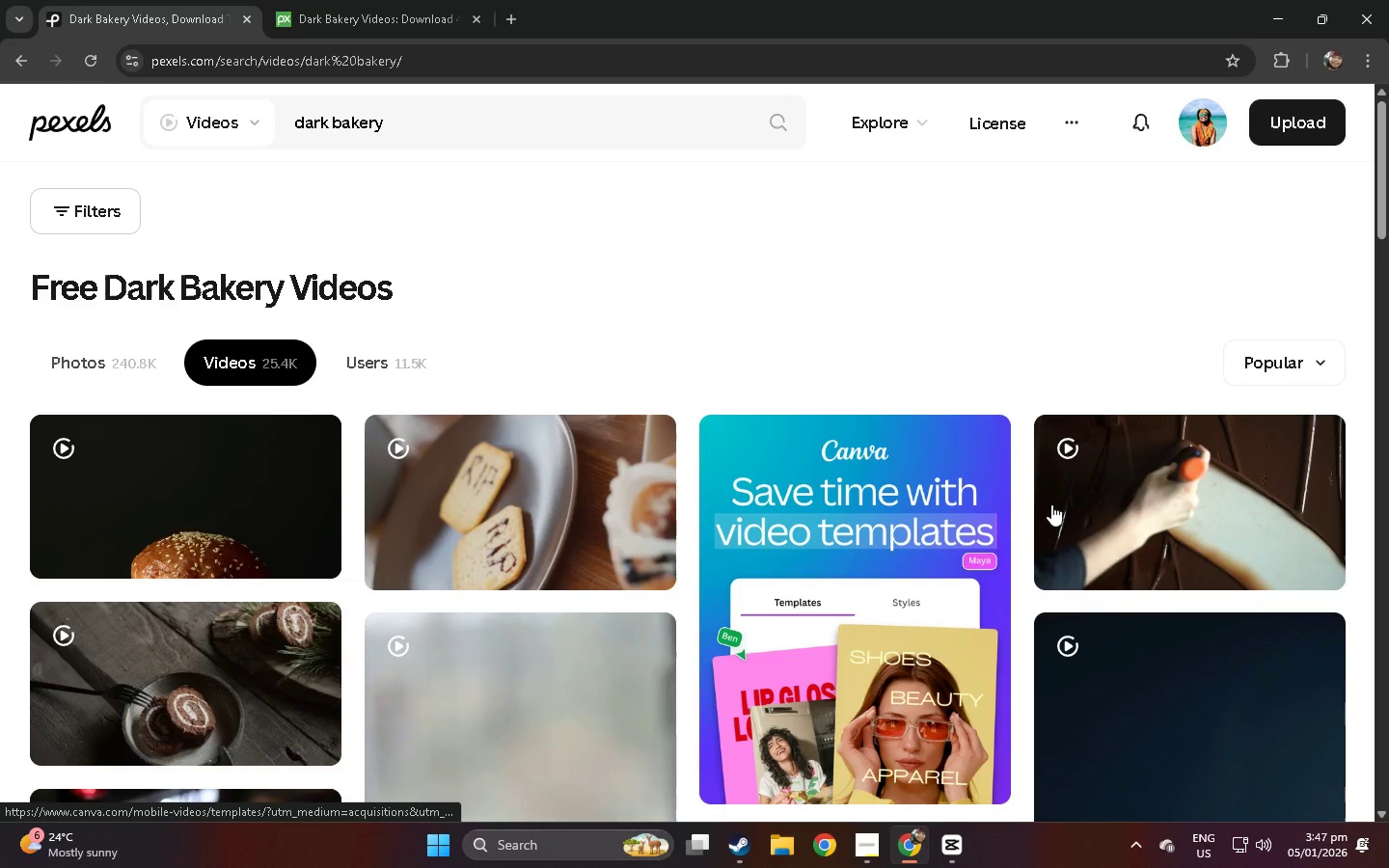 
scroll: coordinate [1139, 479], scroll_direction: down, amount: 10.0
 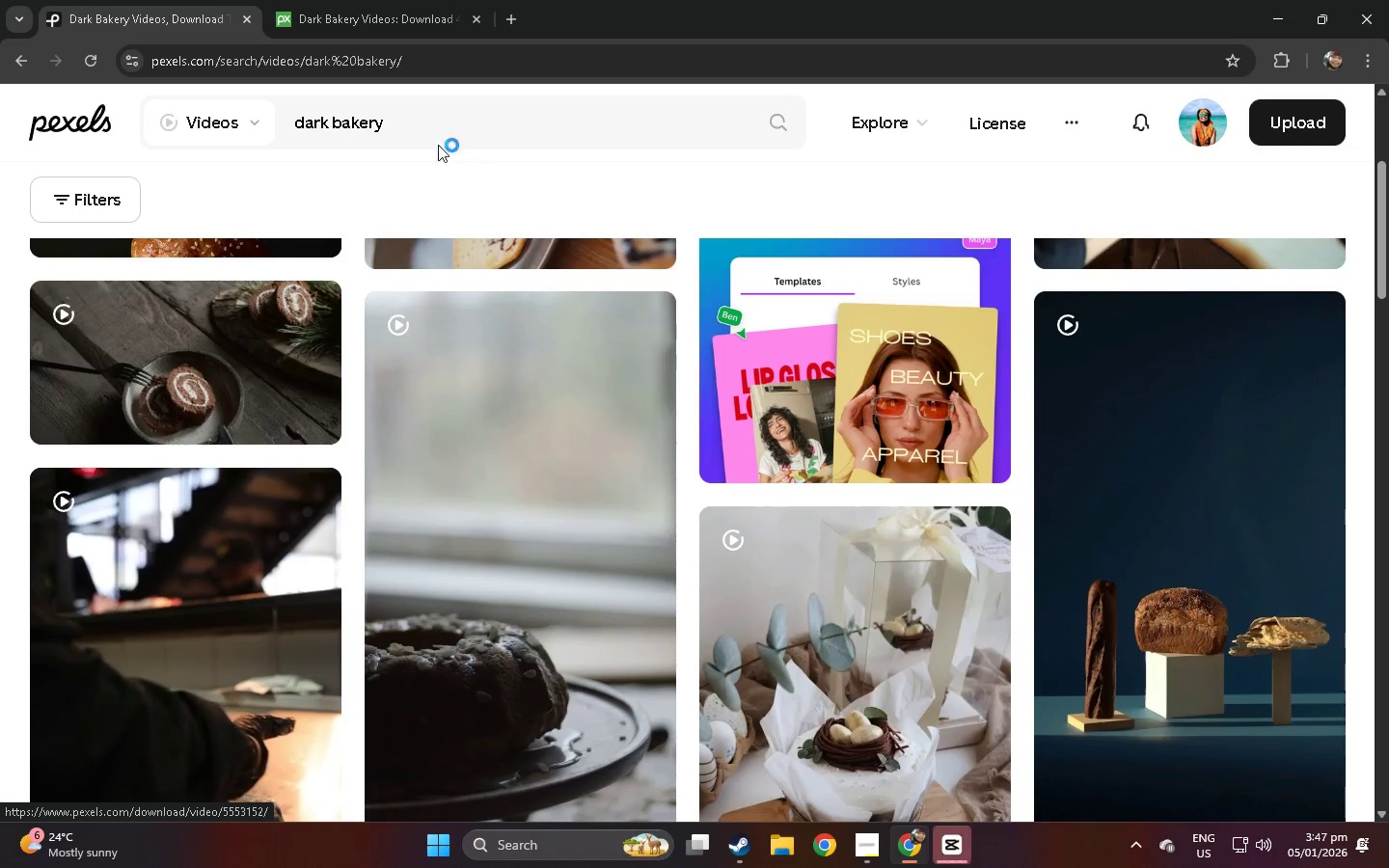 
left_click_drag(start_coordinate=[431, 118], to_coordinate=[270, 117])
 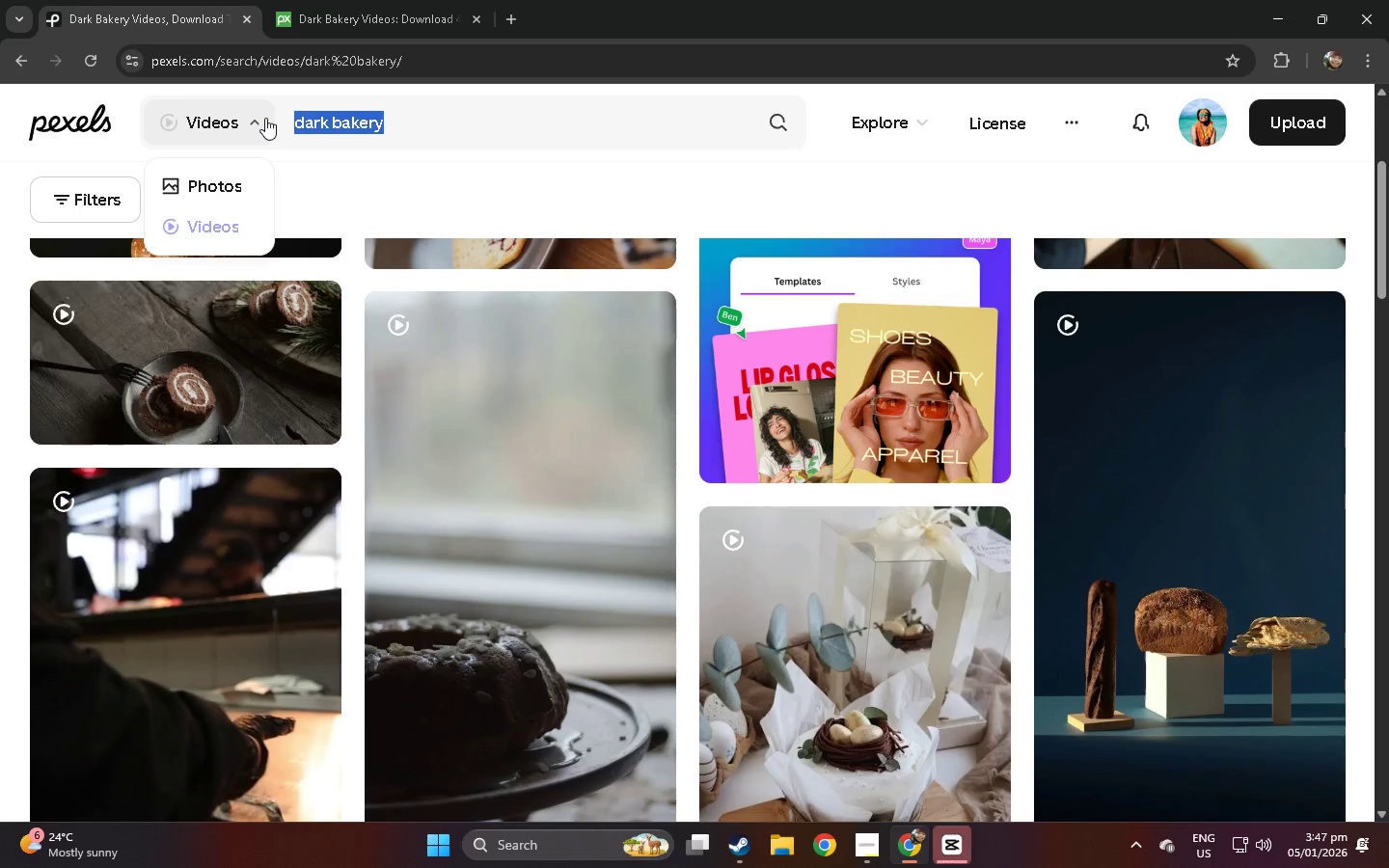 
type(bakeyt)
key(Backspace)
key(Backspace)
type(ry)
 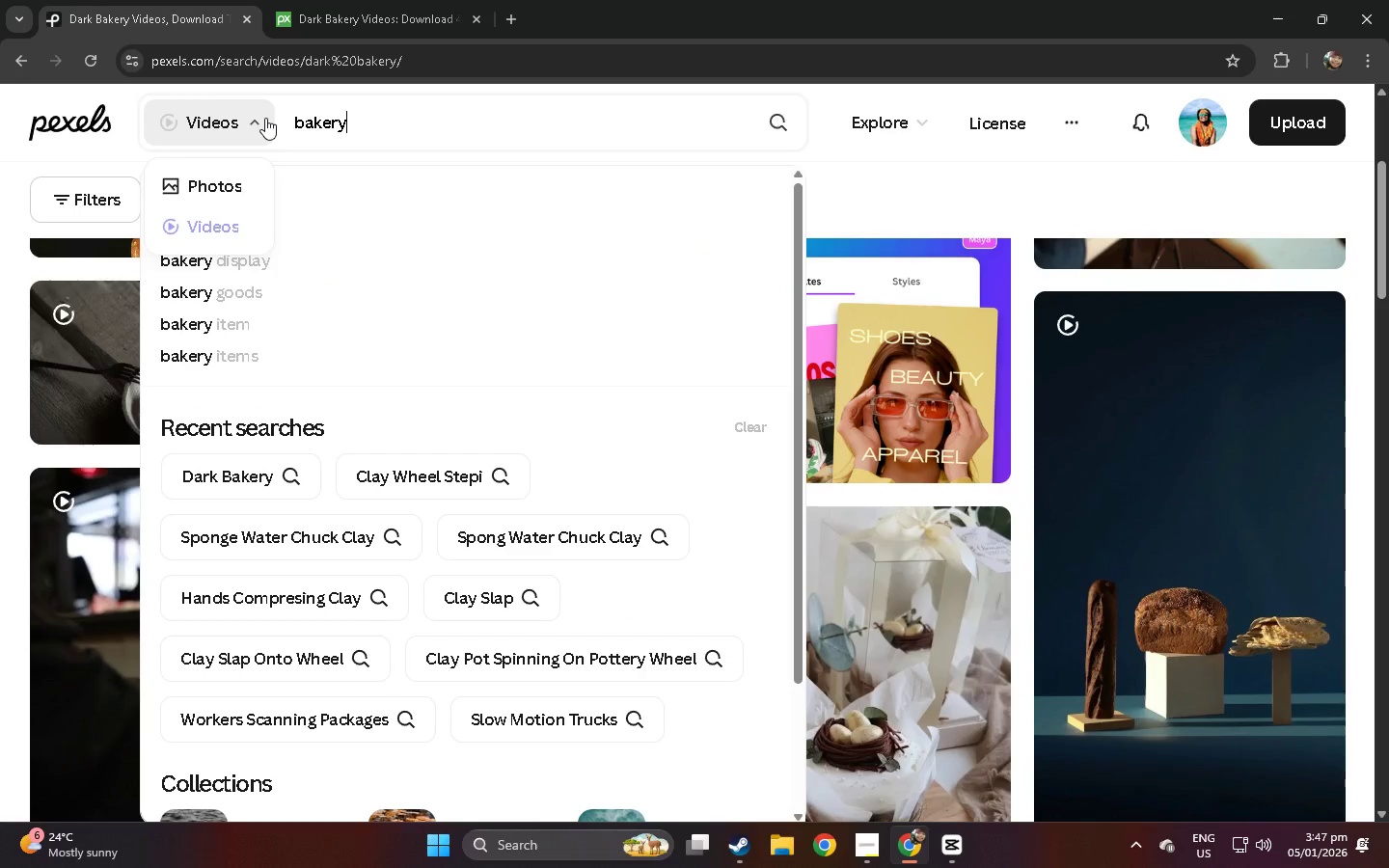 
key(Enter)
 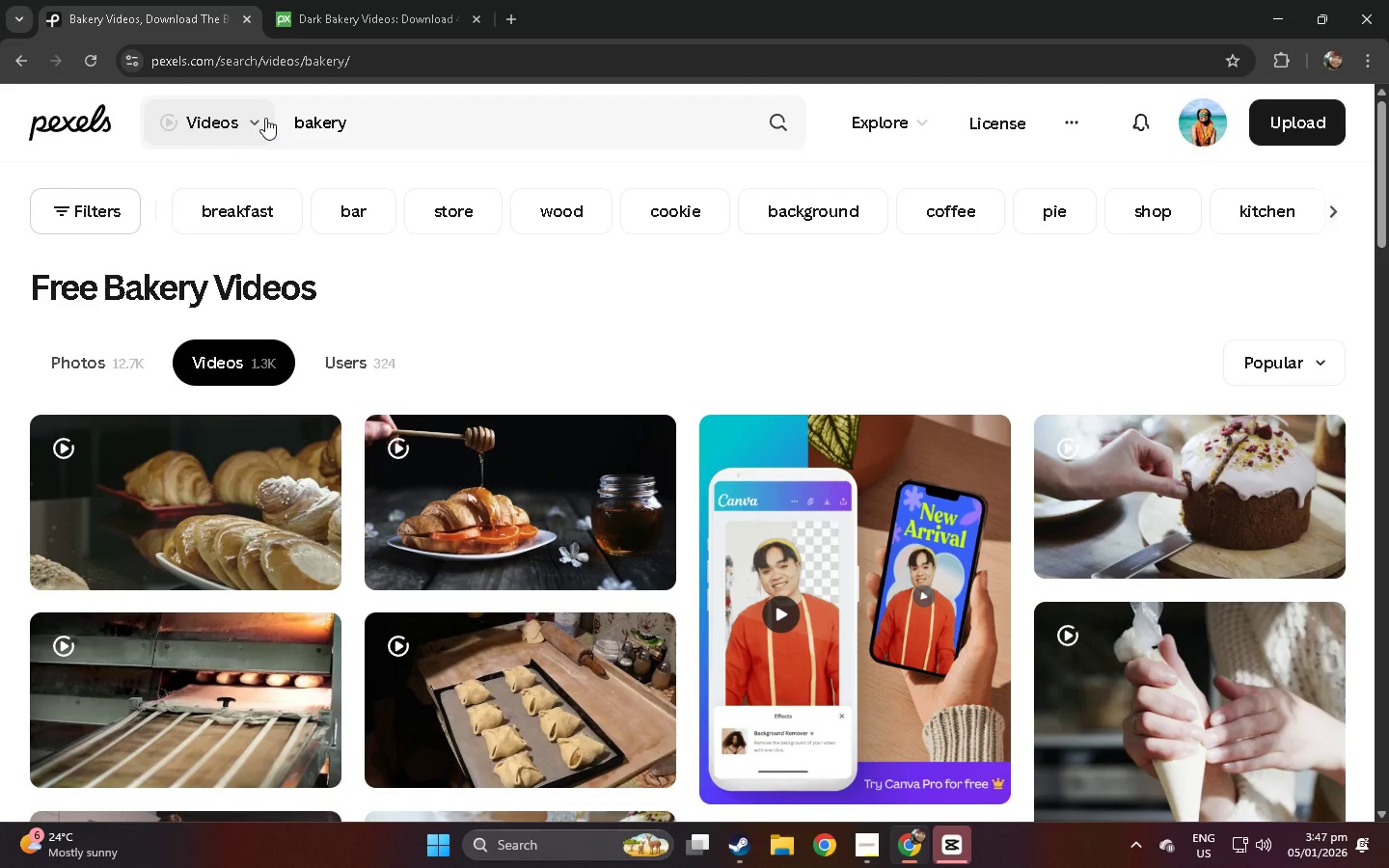 
scroll: coordinate [586, 283], scroll_direction: down, amount: 9.0
 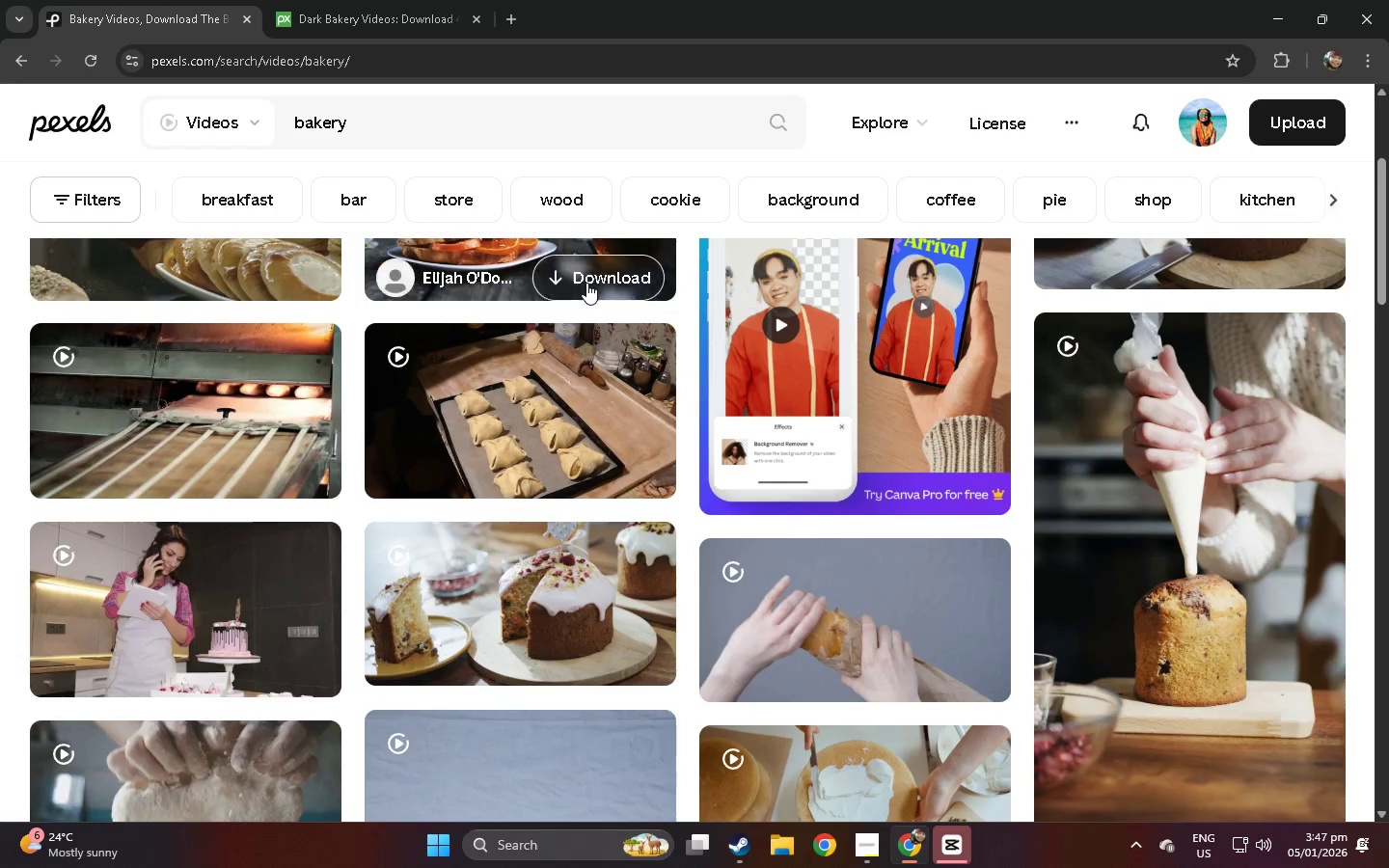 
left_click([451, 0])
 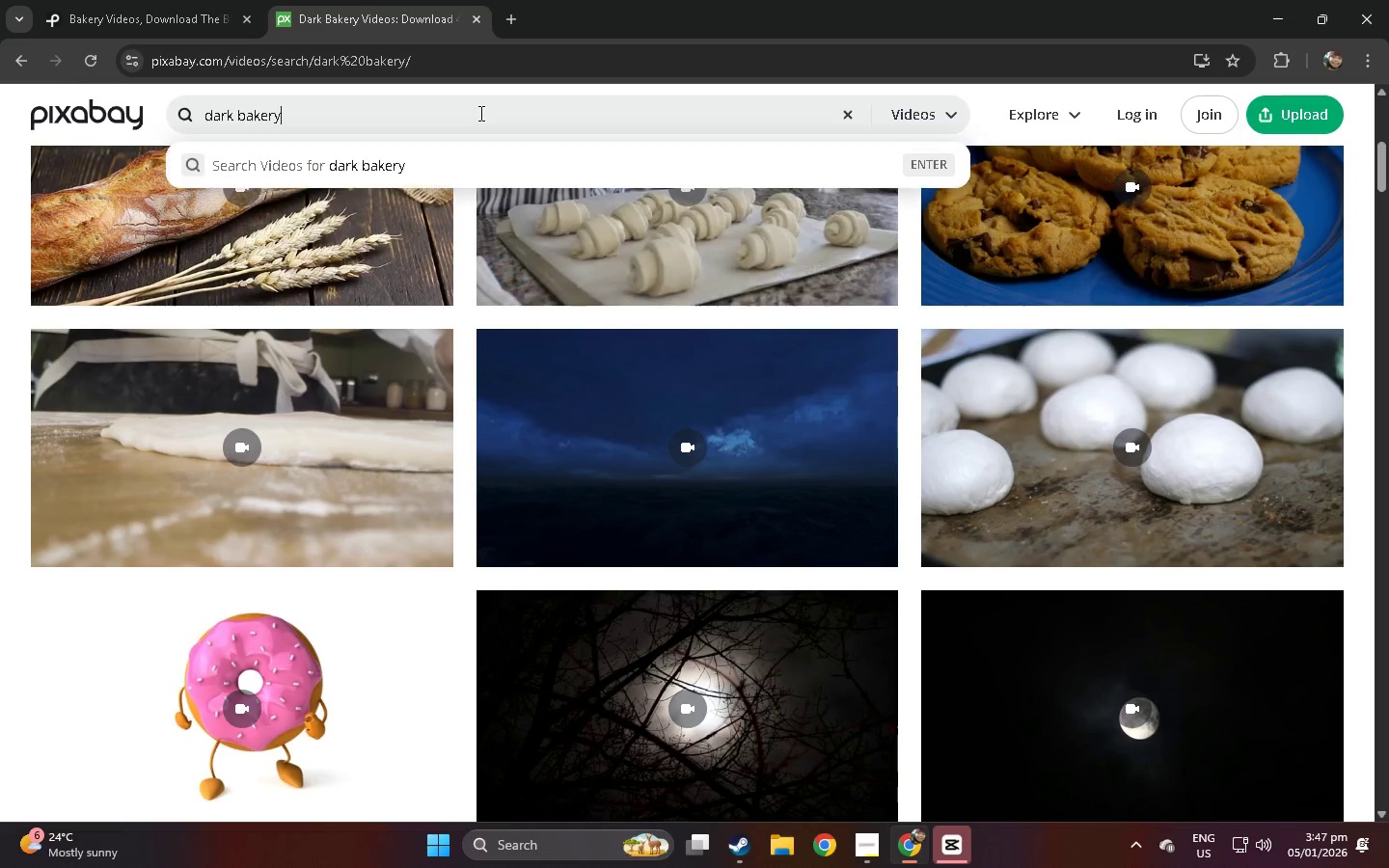 
scroll: coordinate [583, 277], scroll_direction: down, amount: 17.0
 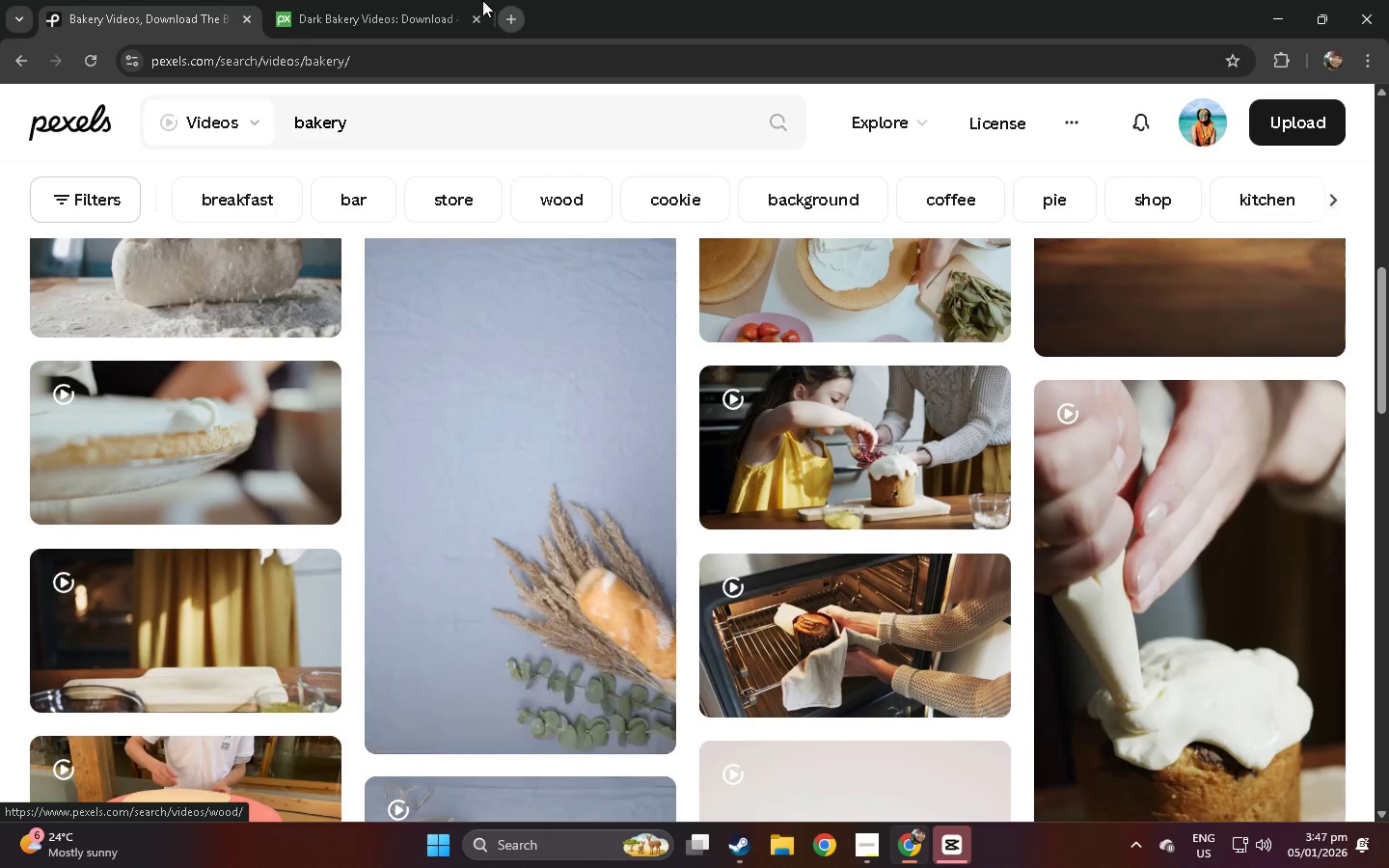 
double_click([476, 113])
 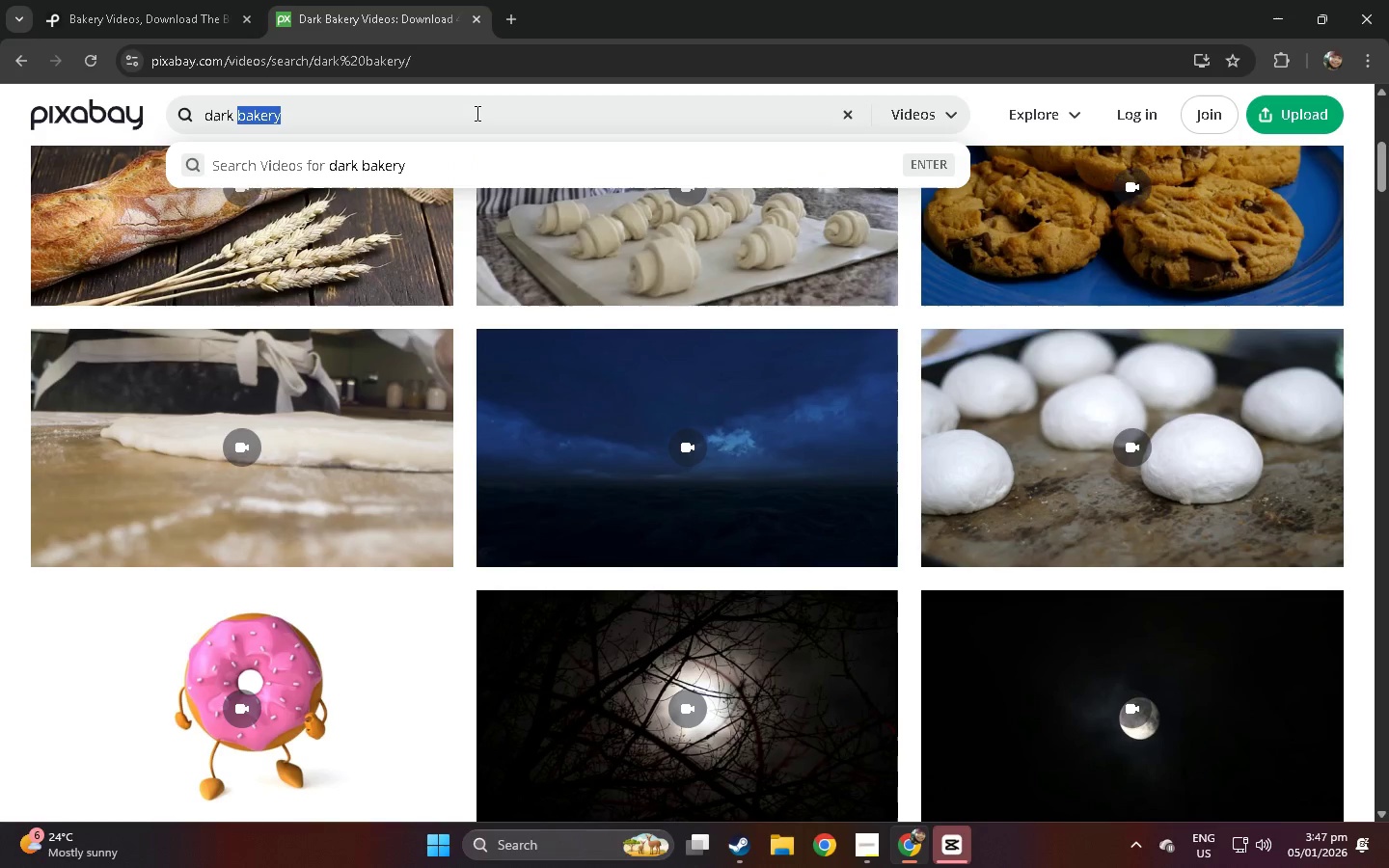 
triple_click([476, 113])
 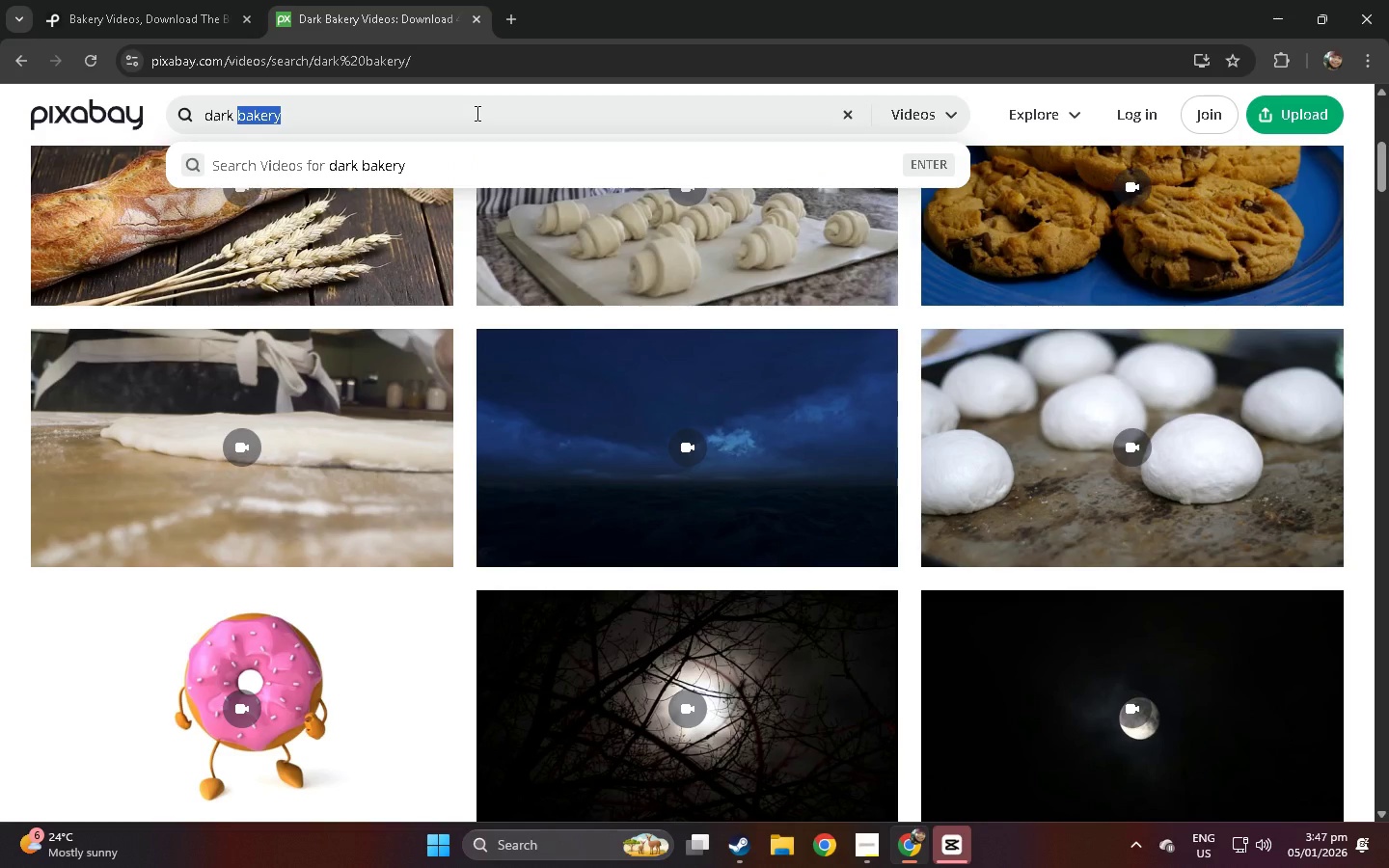 
key(Control+ControlLeft)
 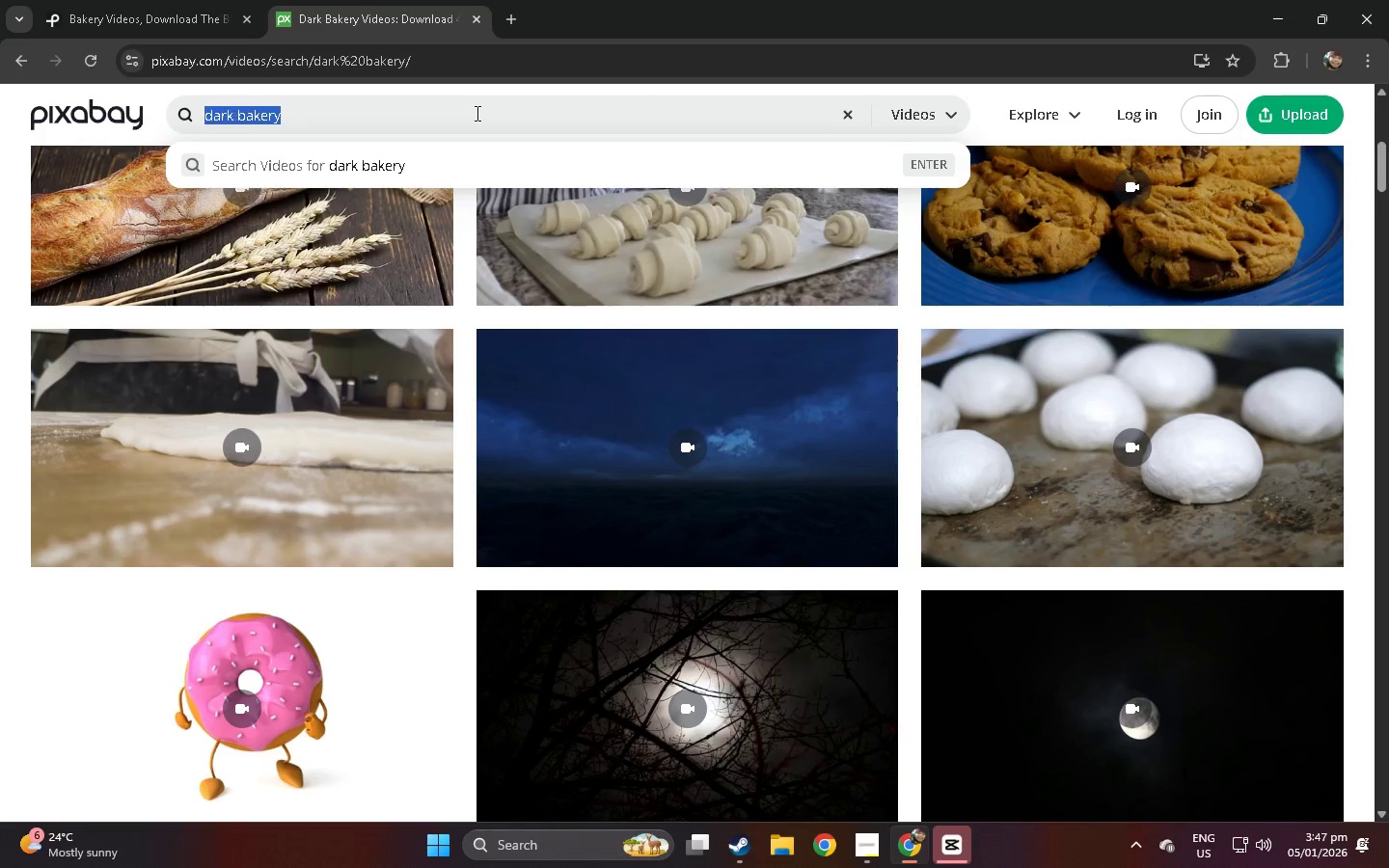 
key(Control+A)
 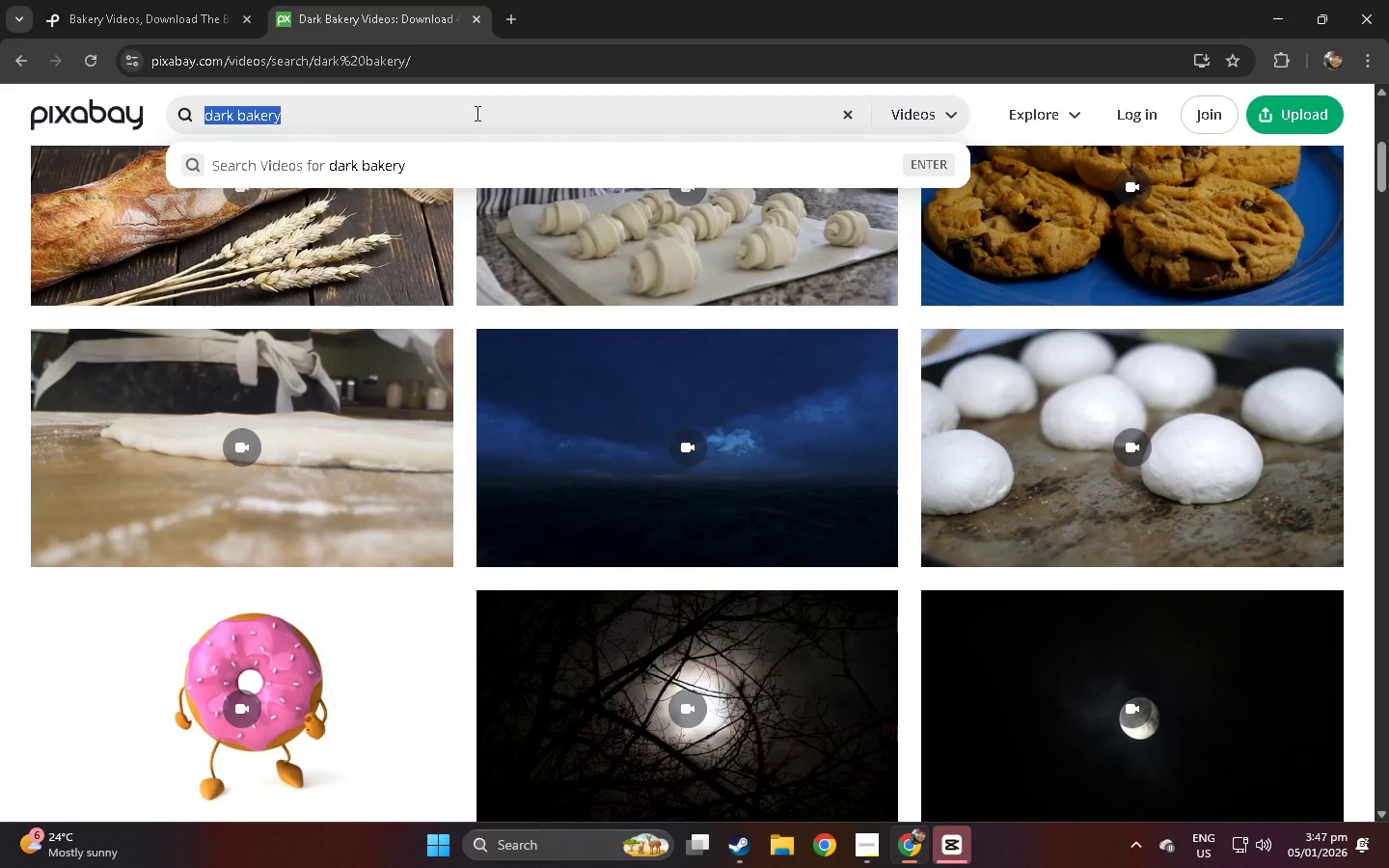 
type(basker)
key(Backspace)
key(Backspace)
key(Backspace)
key(Backspace)
type(aker)
key(Backspace)
key(Backspace)
key(Backspace)
key(Backspace)
type(kery)
 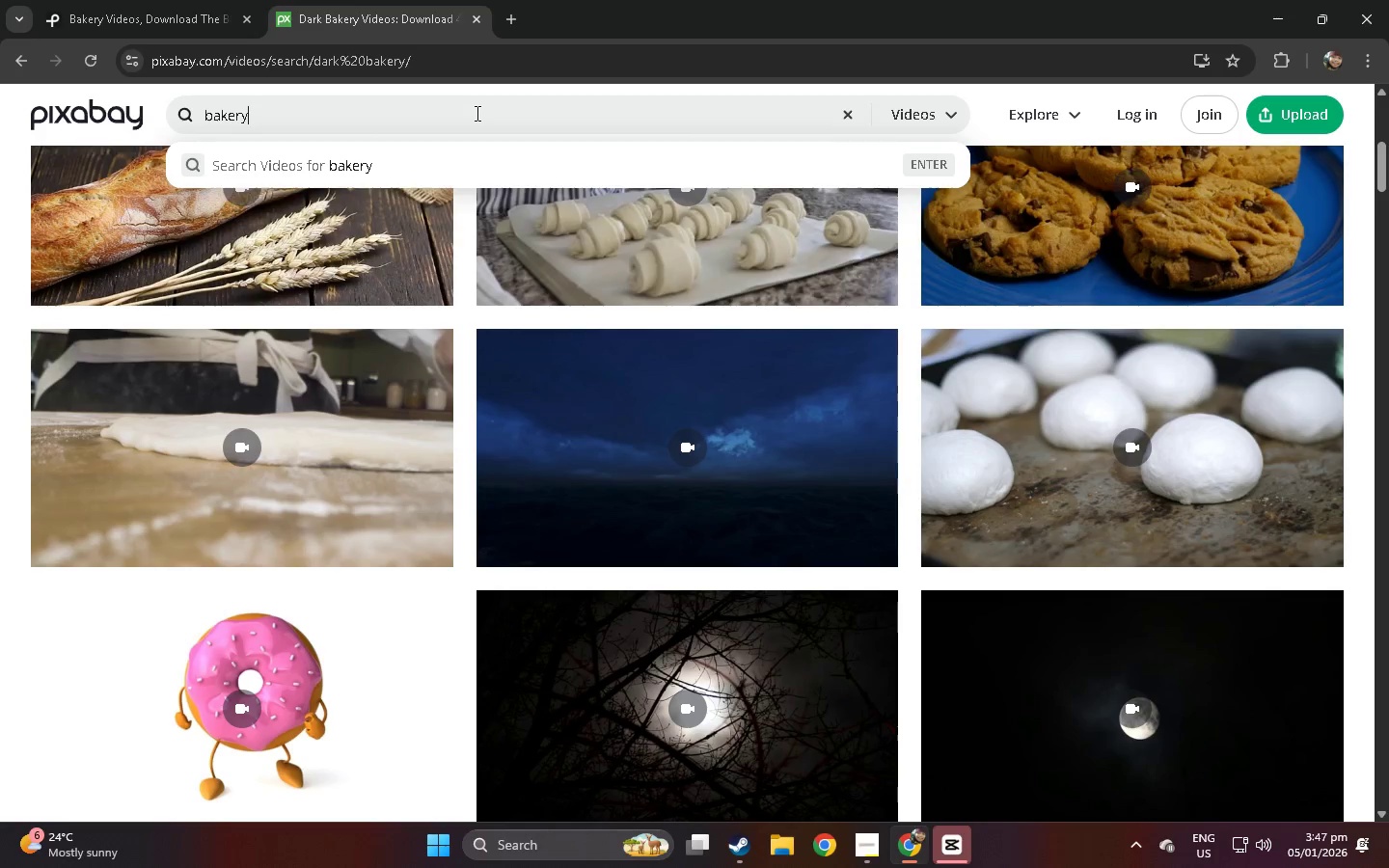 
key(Enter)
 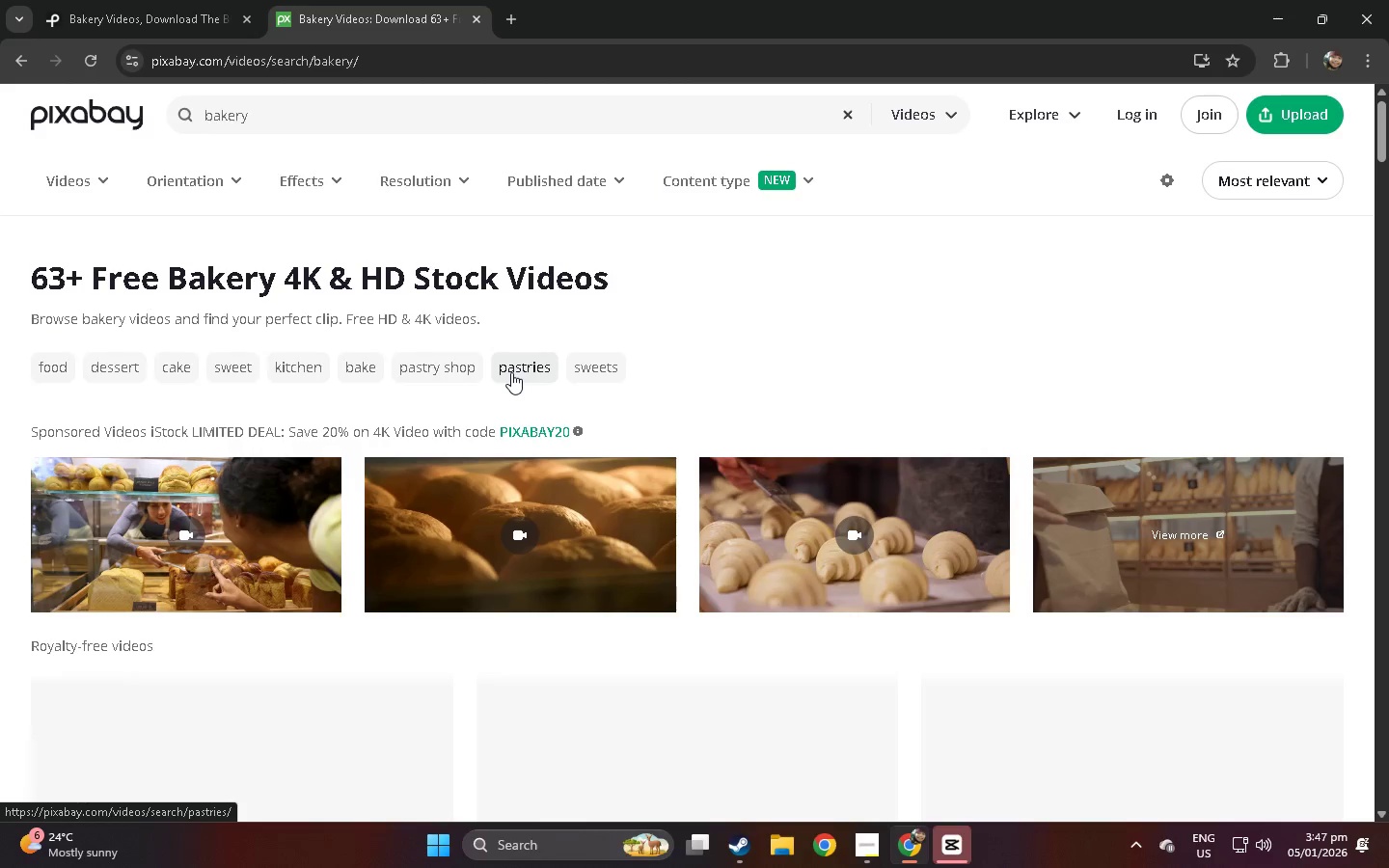 
scroll: coordinate [495, 388], scroll_direction: down, amount: 60.0
 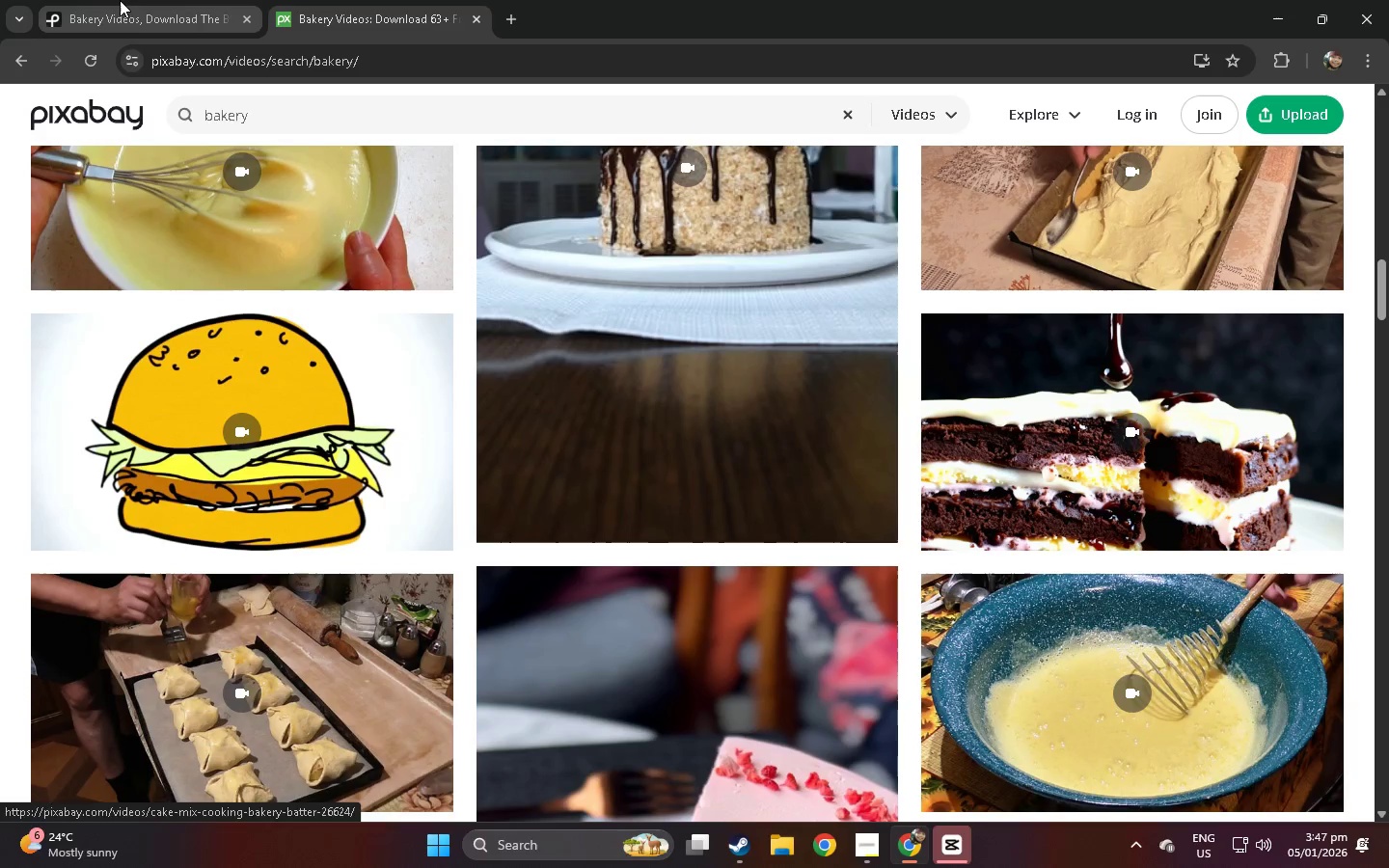 
left_click([133, 0])
 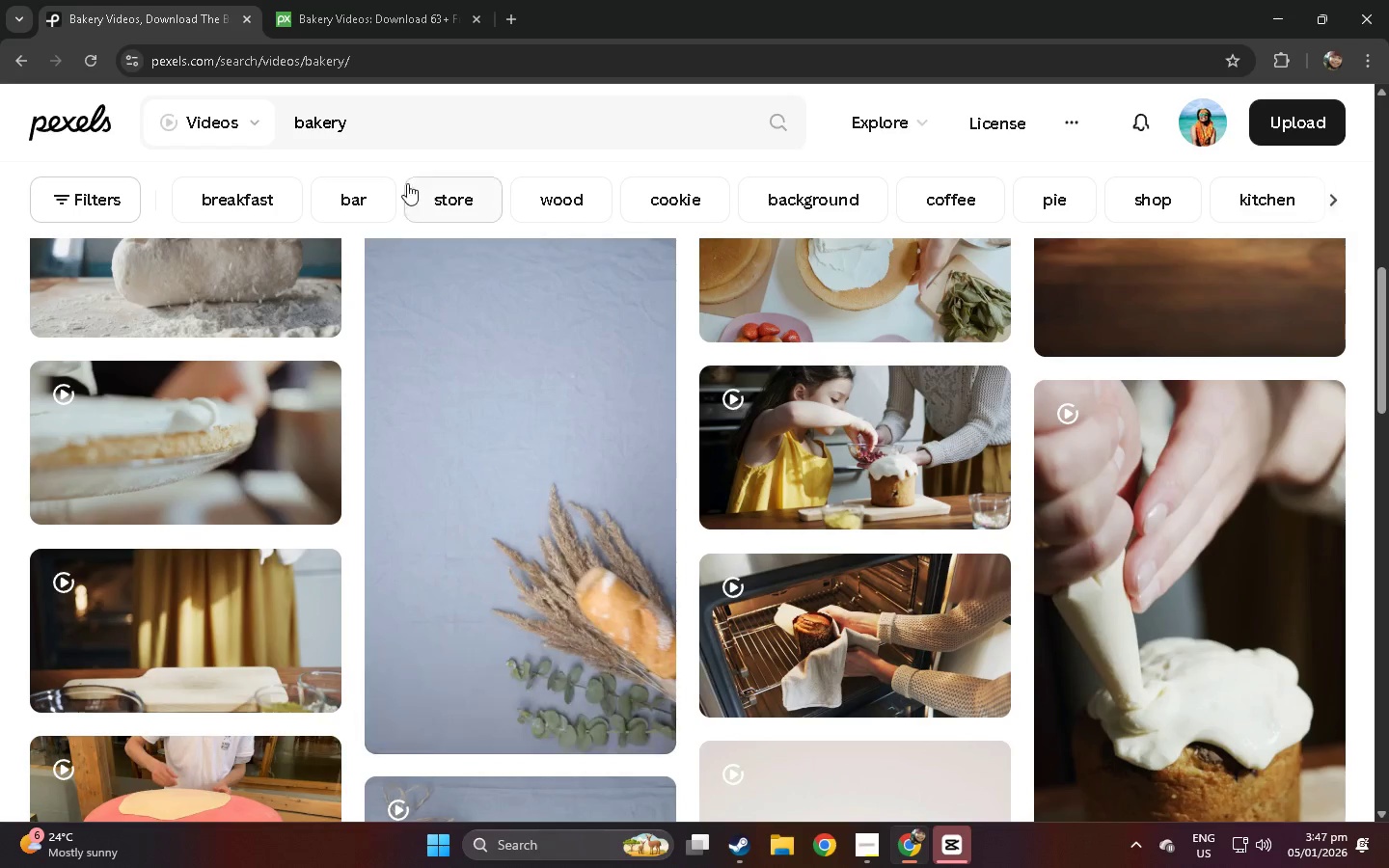 
left_click([404, 118])
 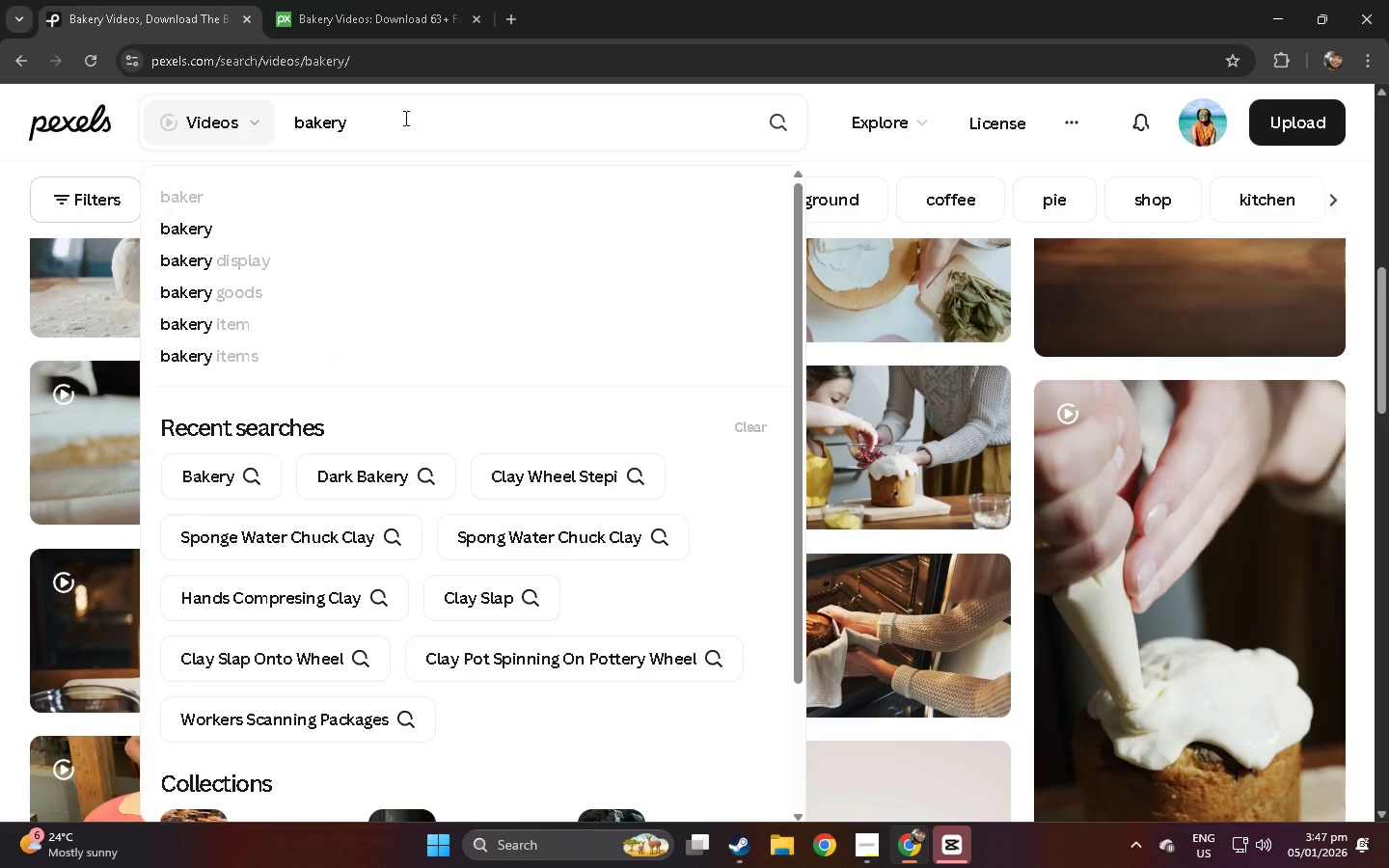 
type( shop)
 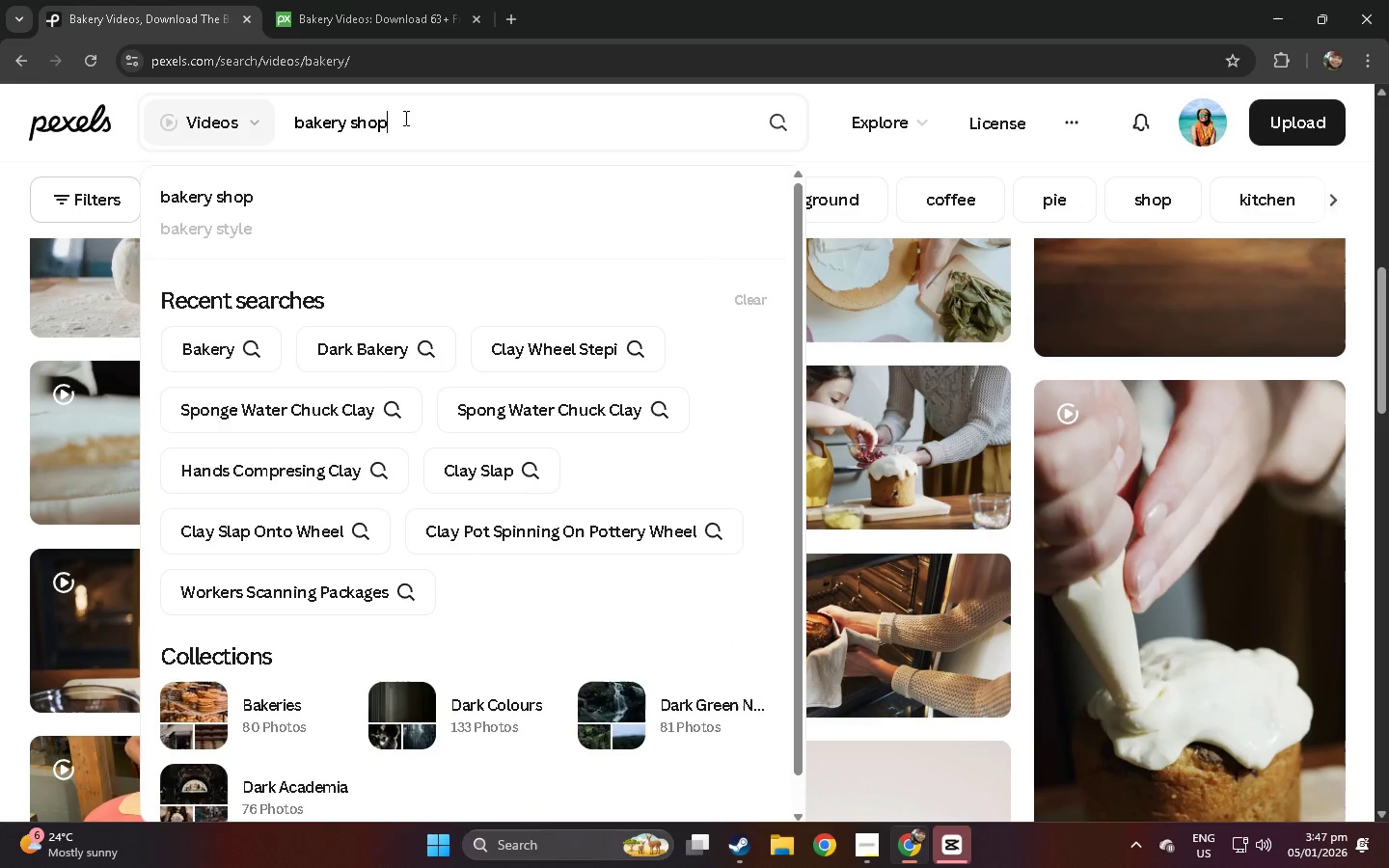 
key(Enter)
 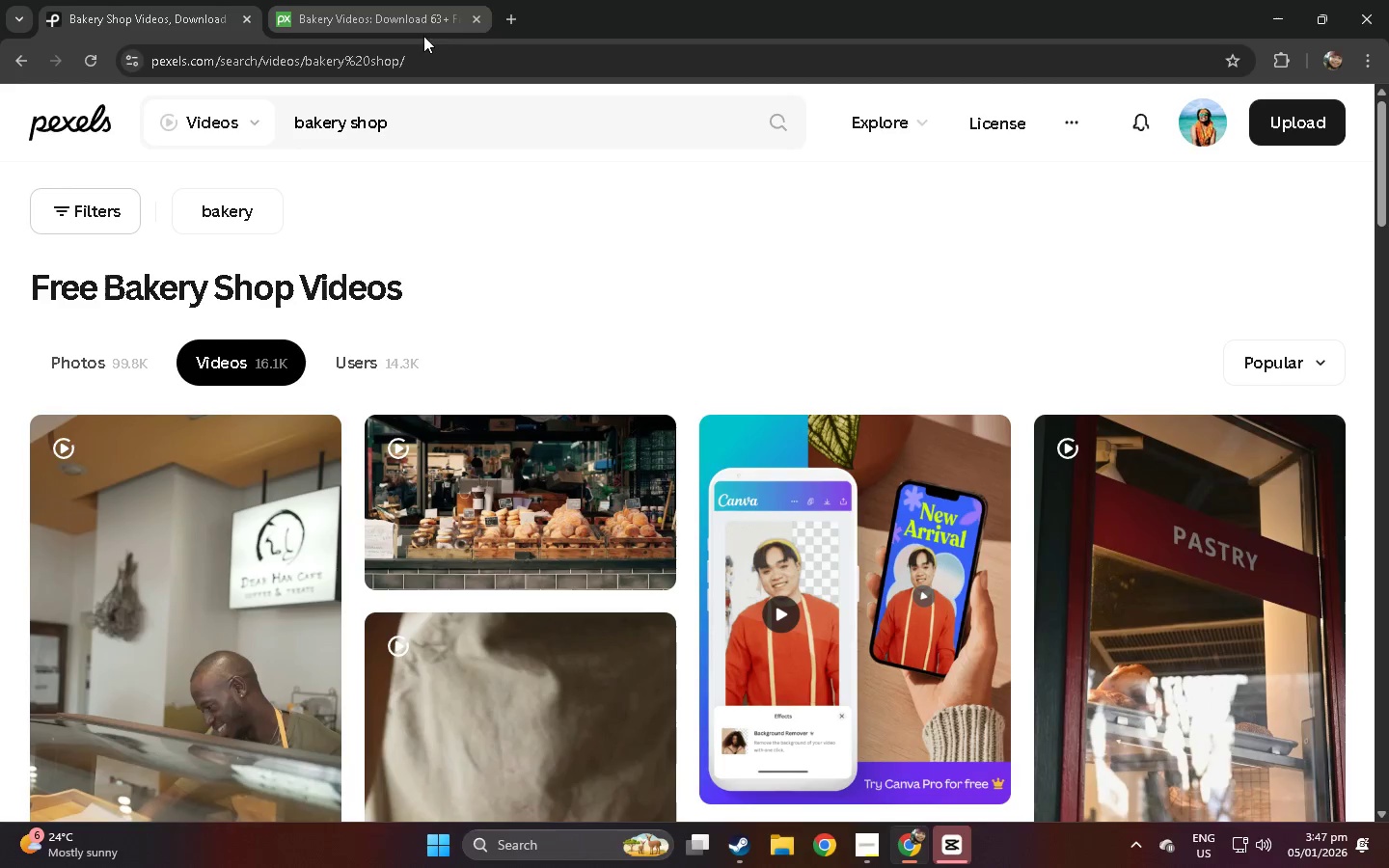 
mouse_move([374, 13])
 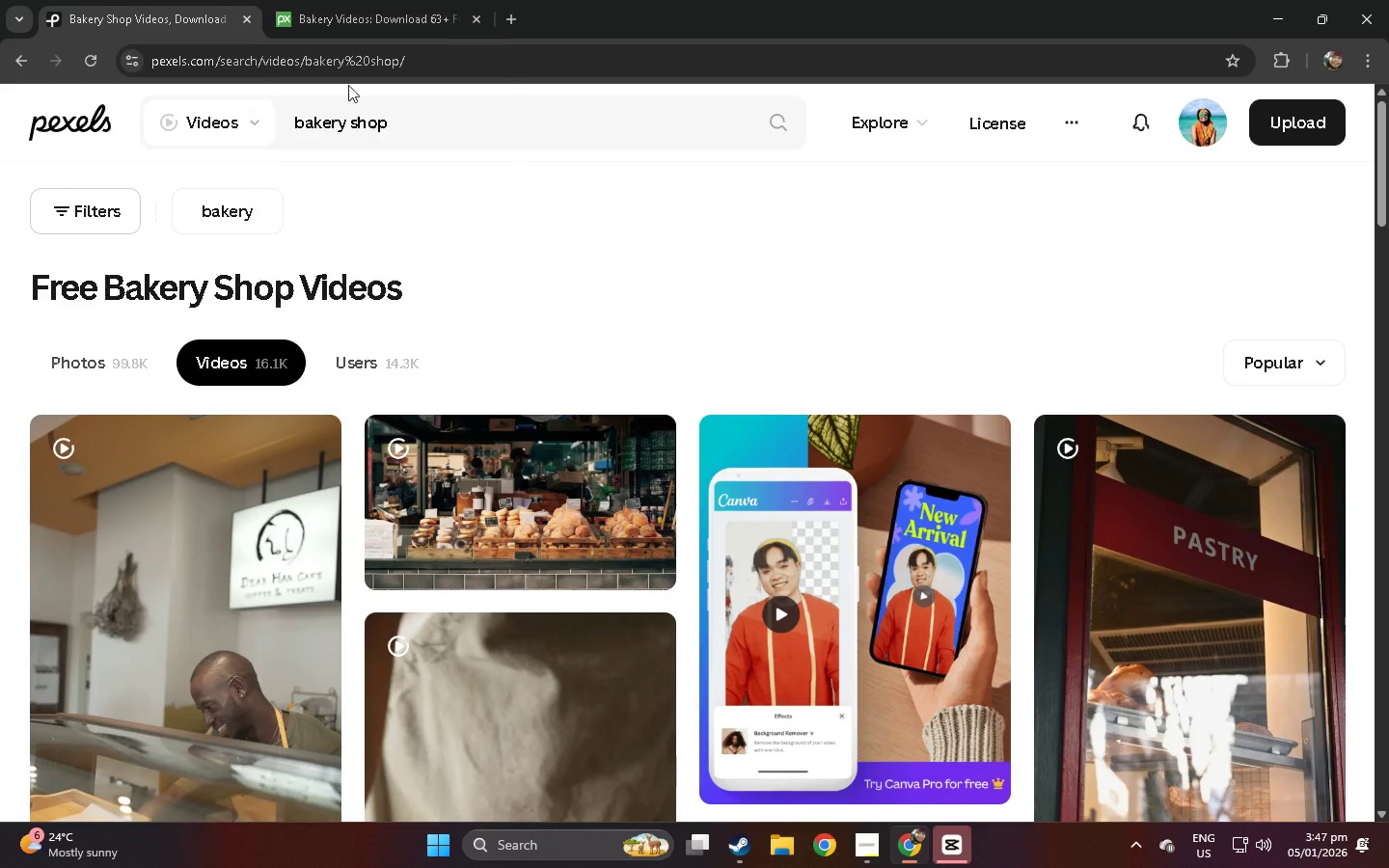 
scroll: coordinate [377, 298], scroll_direction: down, amount: 21.0
 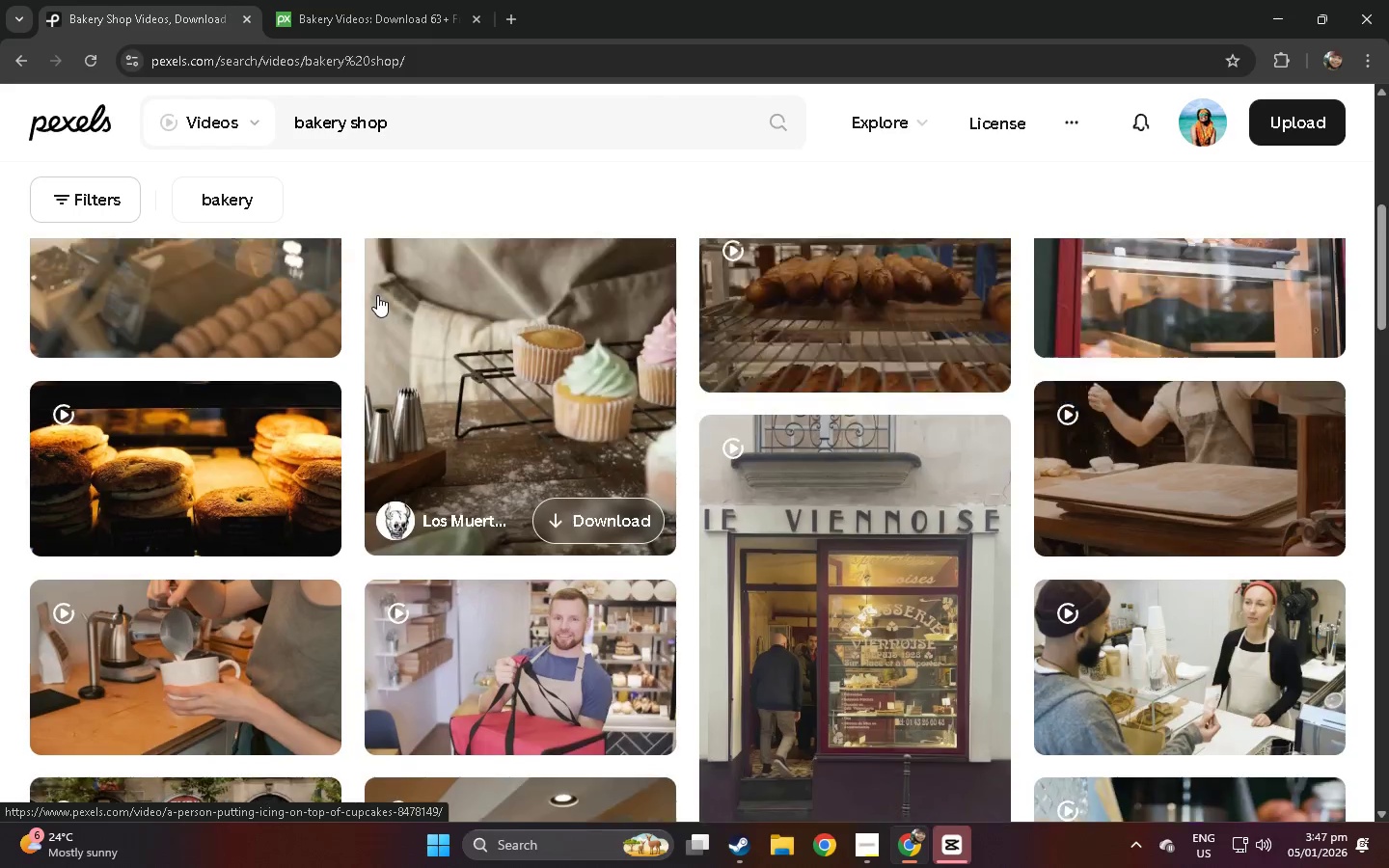 
left_click([445, 331])
 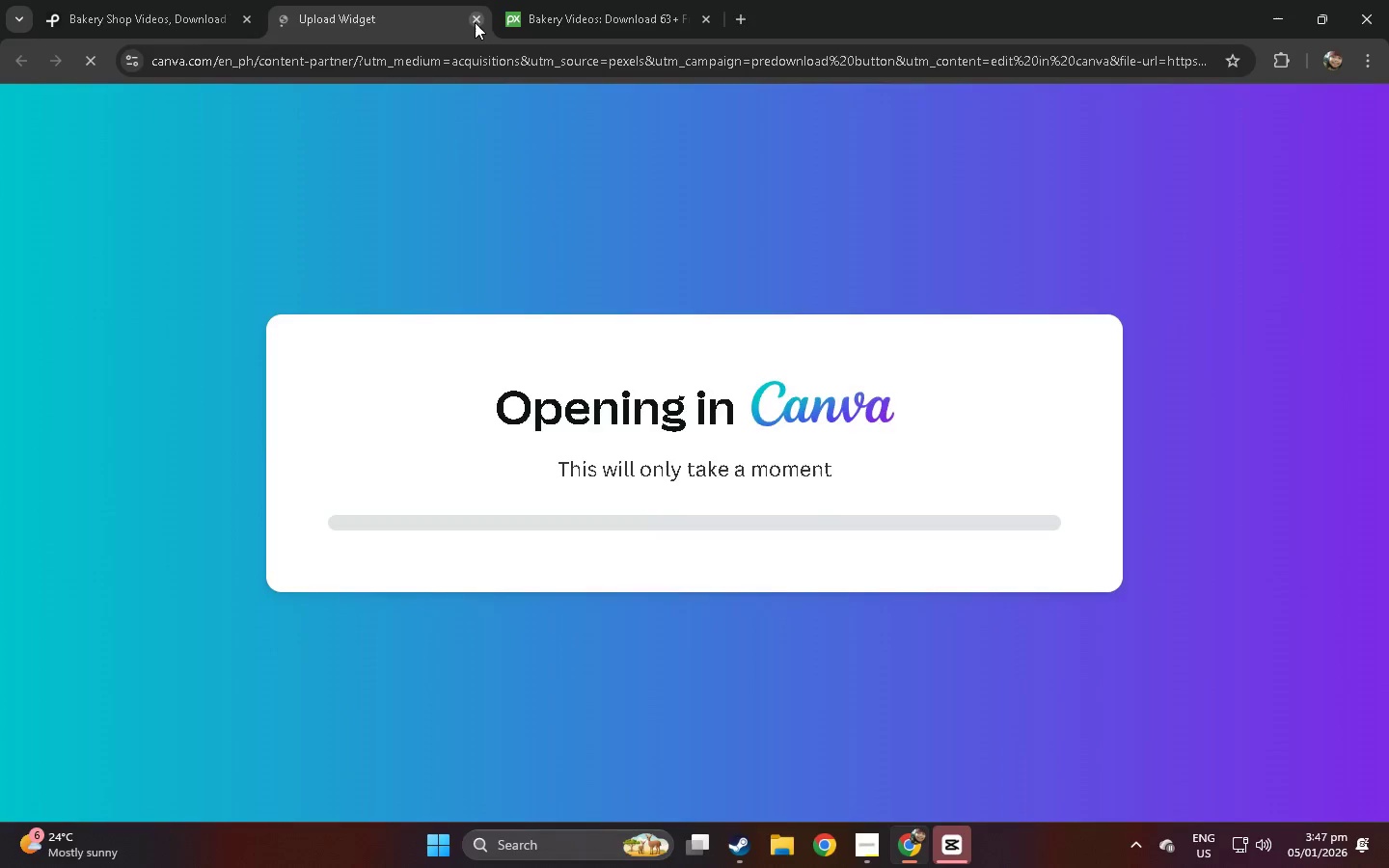 
scroll: coordinate [371, 288], scroll_direction: up, amount: 18.0
 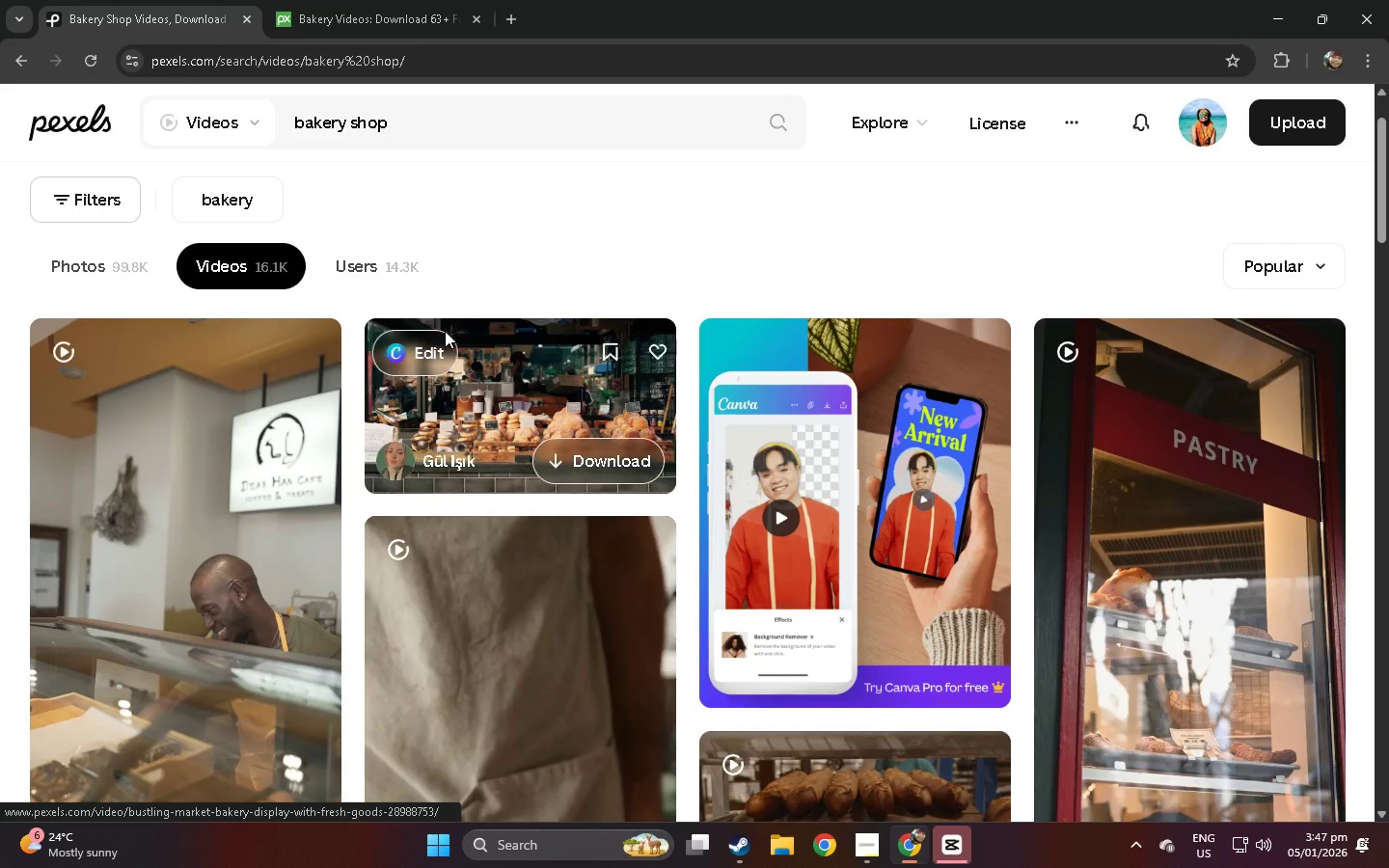 
double_click([504, 339])
 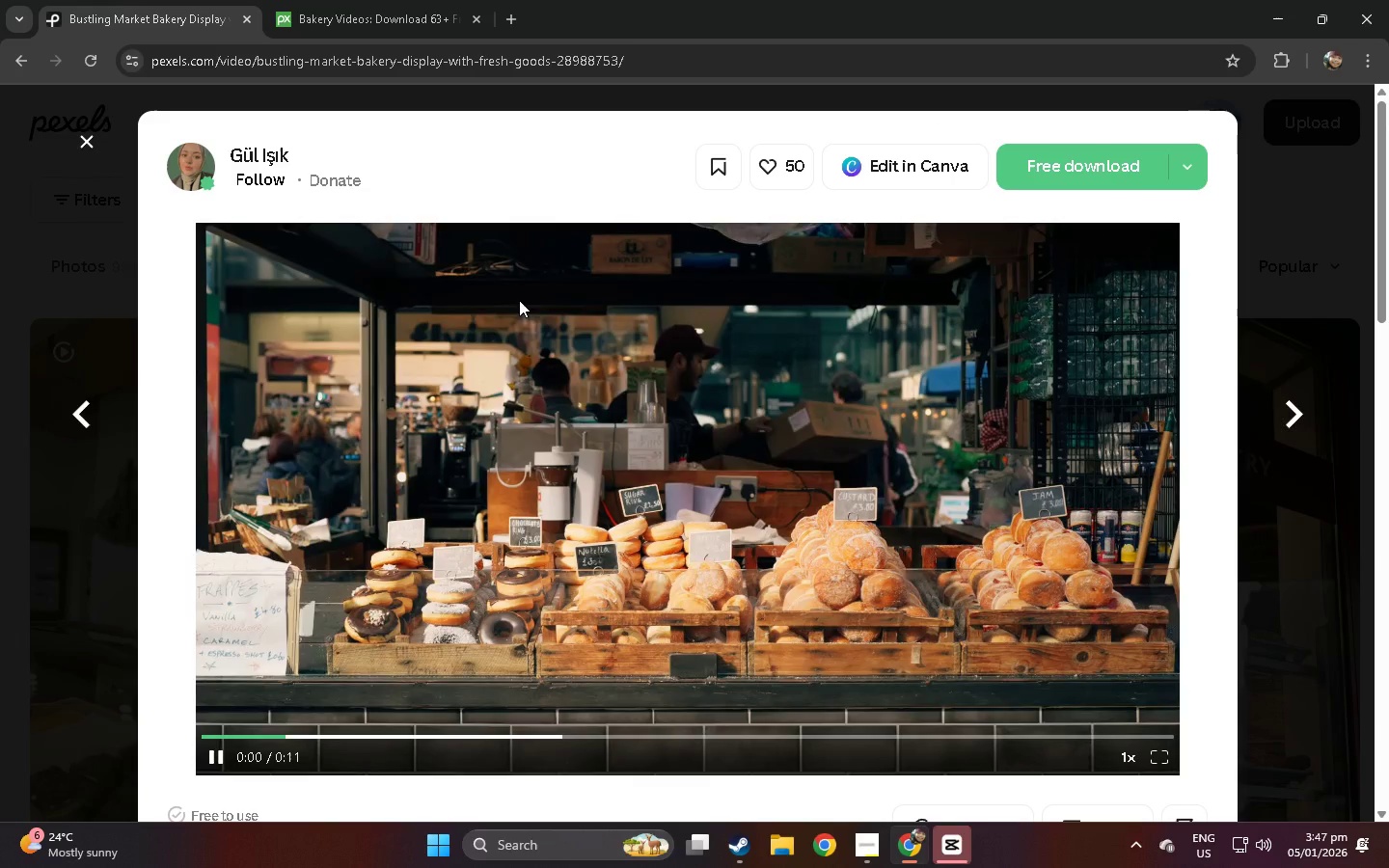 
wait(7.36)
 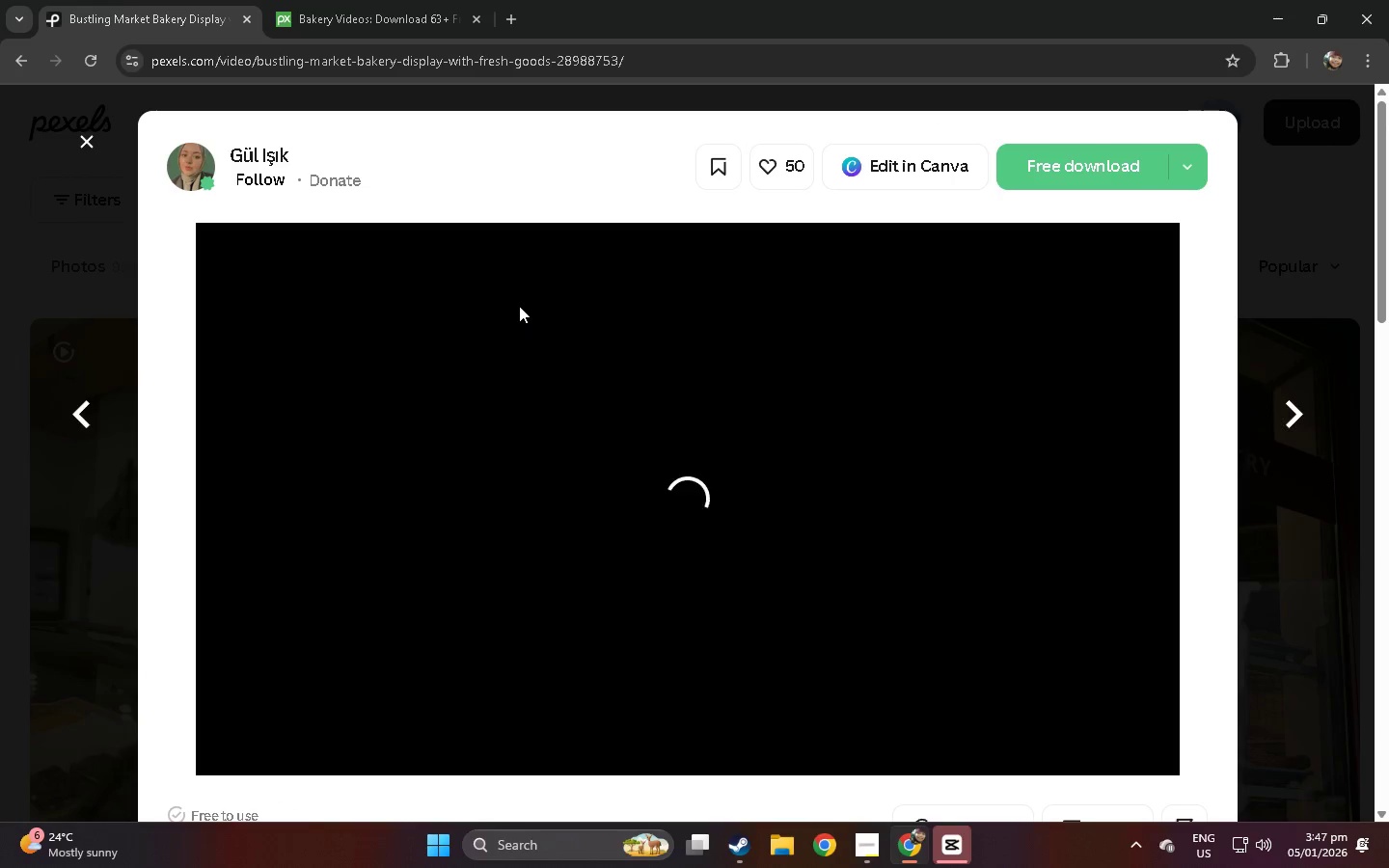 
left_click([0, 390])
 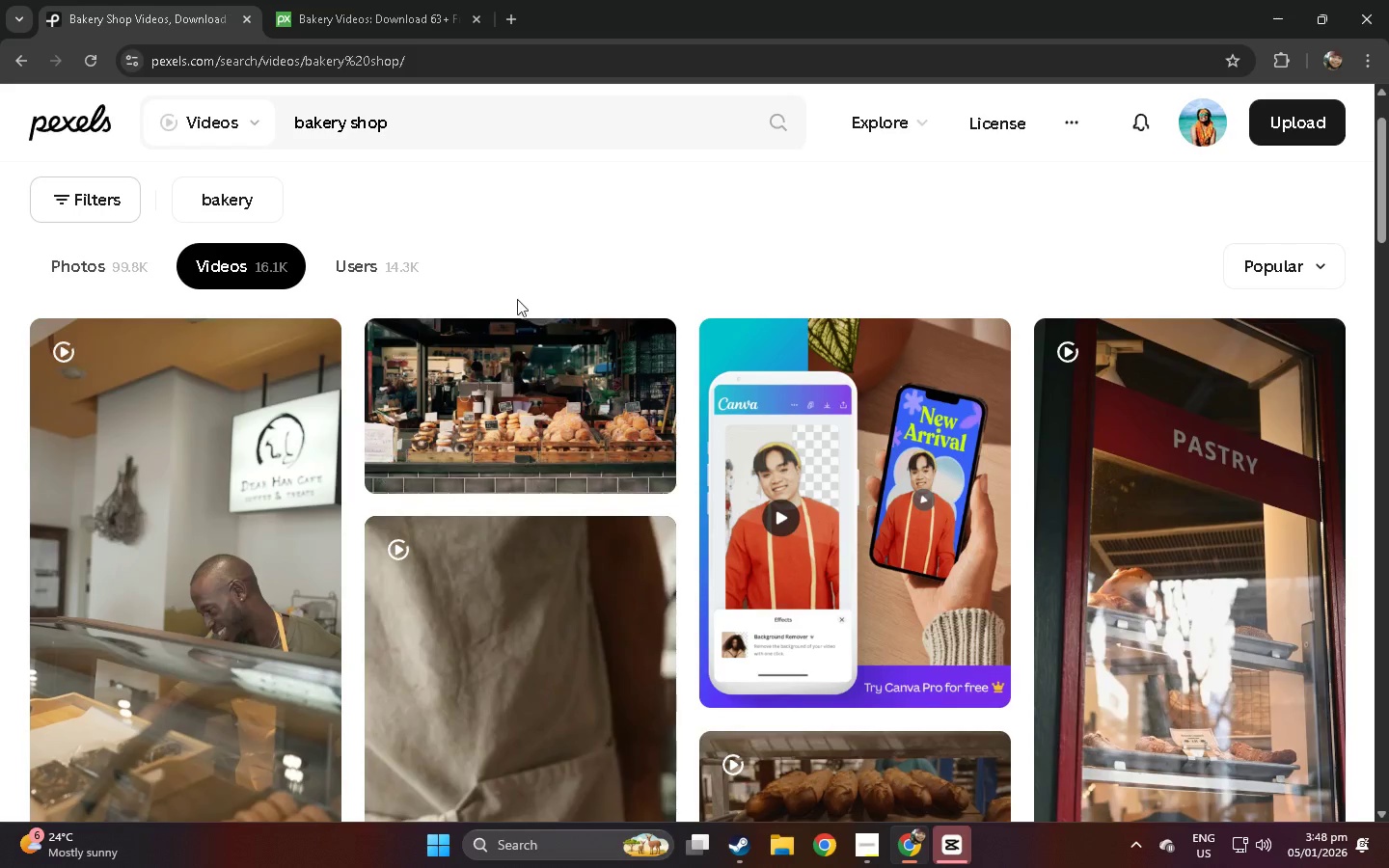 
scroll: coordinate [652, 297], scroll_direction: down, amount: 15.0
 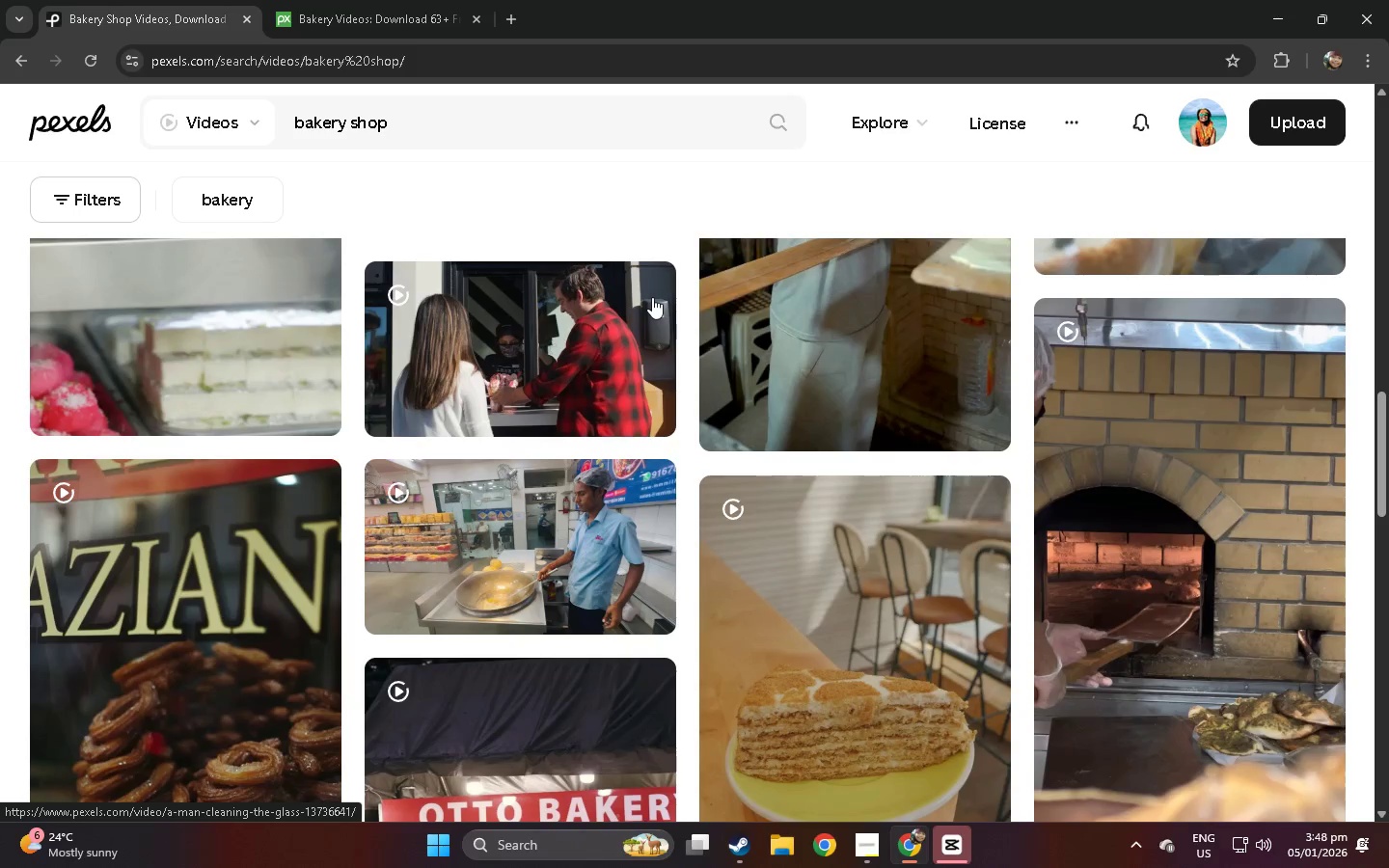 
left_click([296, 122])
 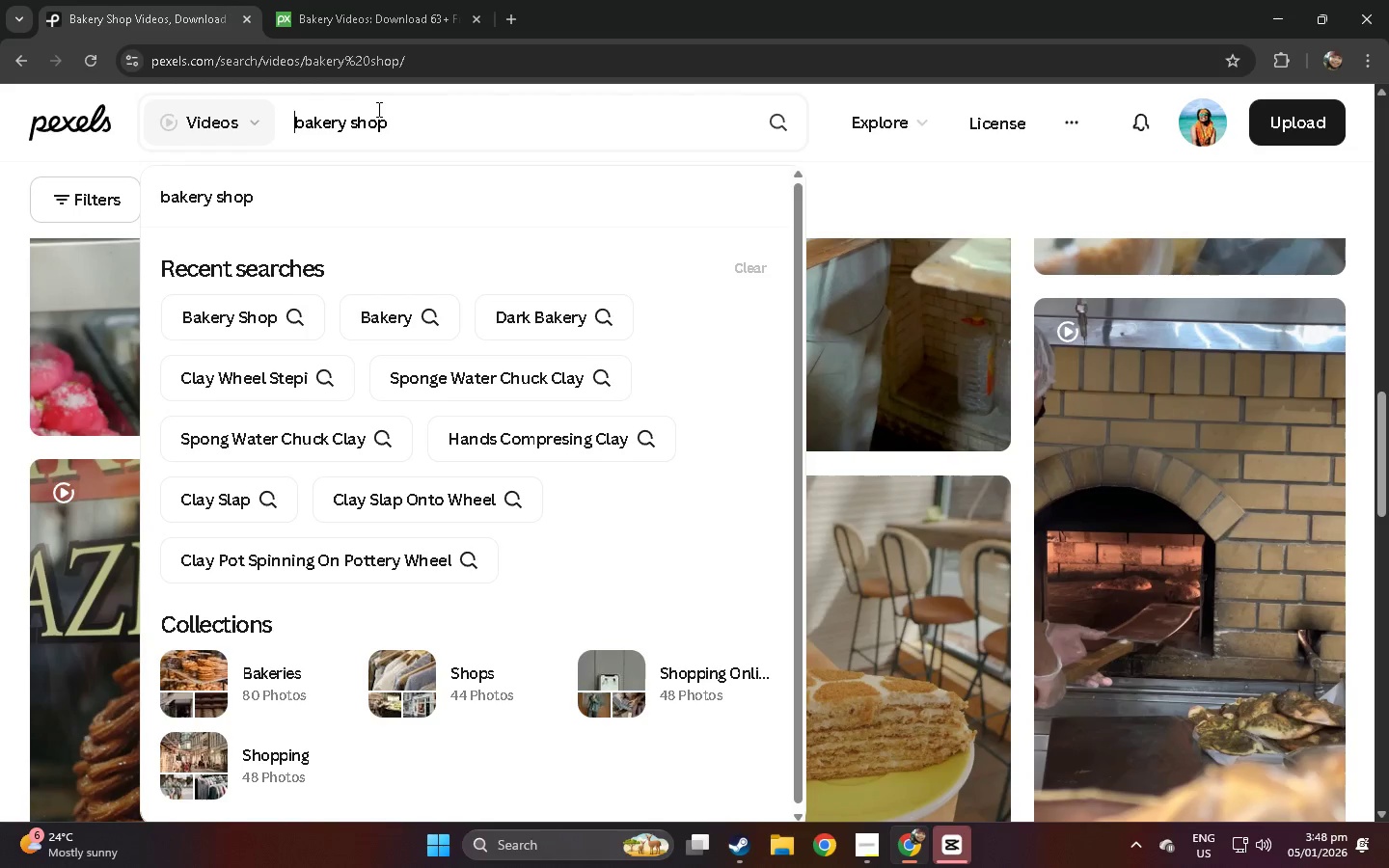 
type(far)
key(Backspace)
key(Backspace)
key(Backspace)
type(dark )
 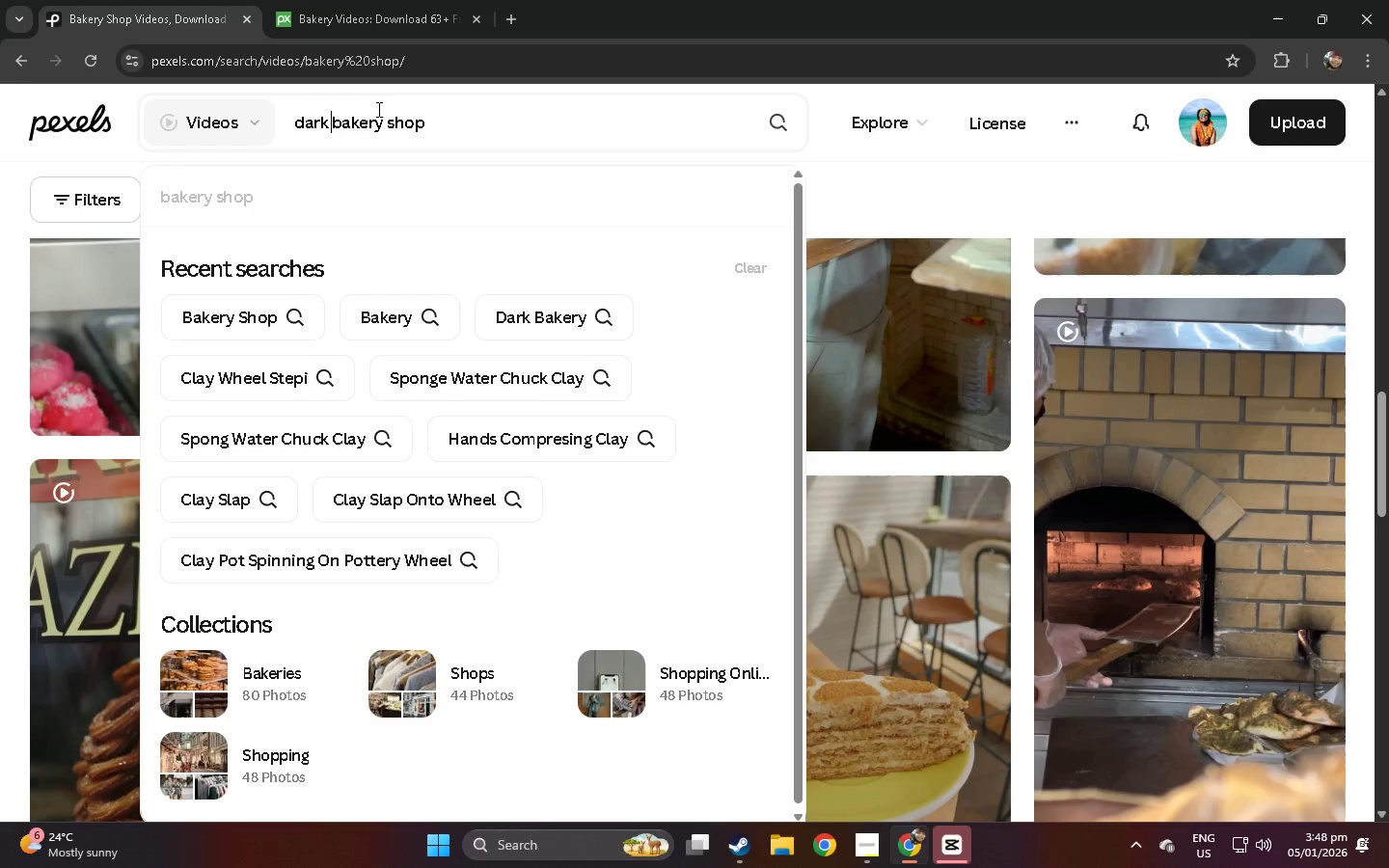 
key(Enter)
 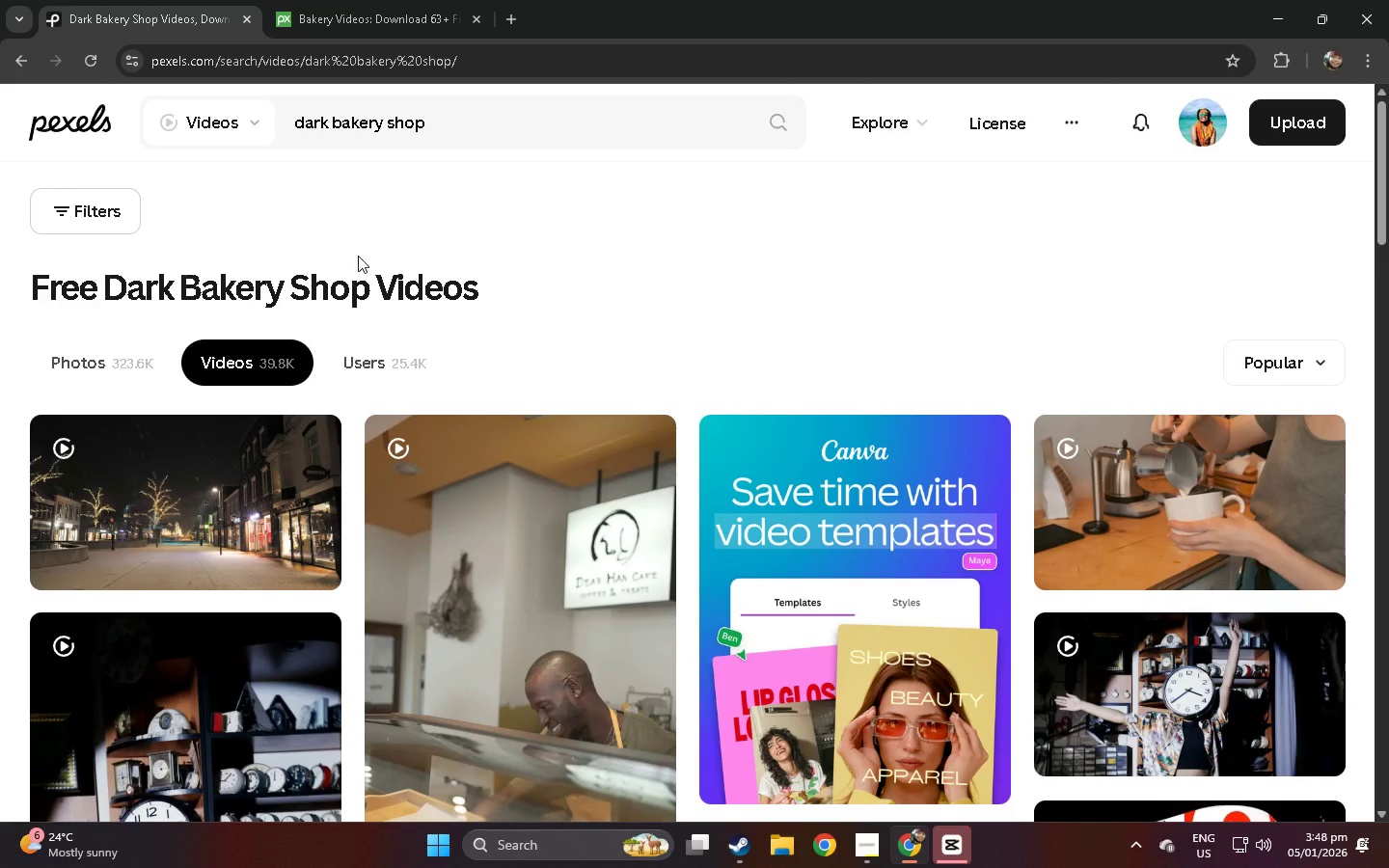 
scroll: coordinate [478, 255], scroll_direction: down, amount: 17.0
 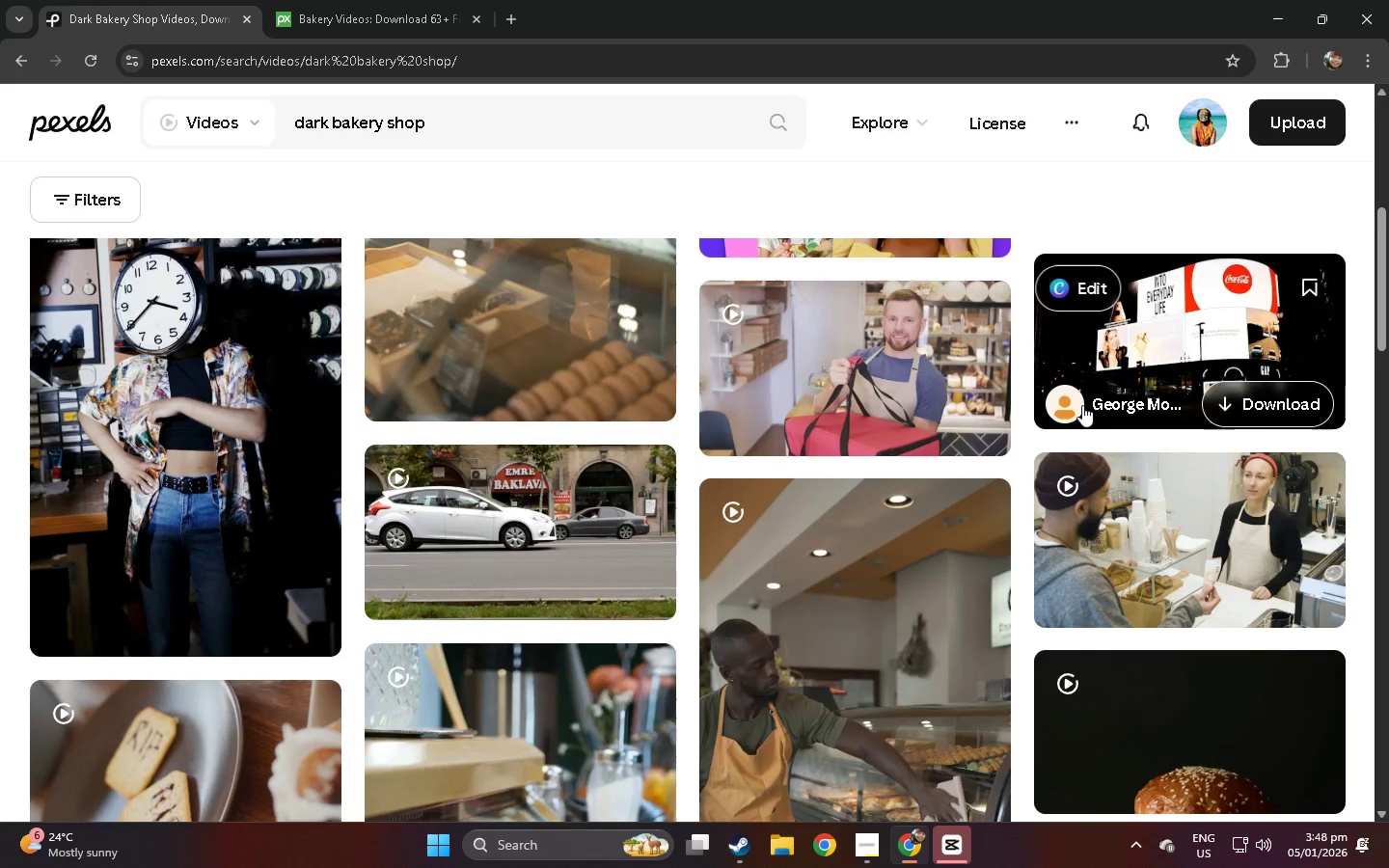 
scroll: coordinate [810, 410], scroll_direction: up, amount: 1.0
 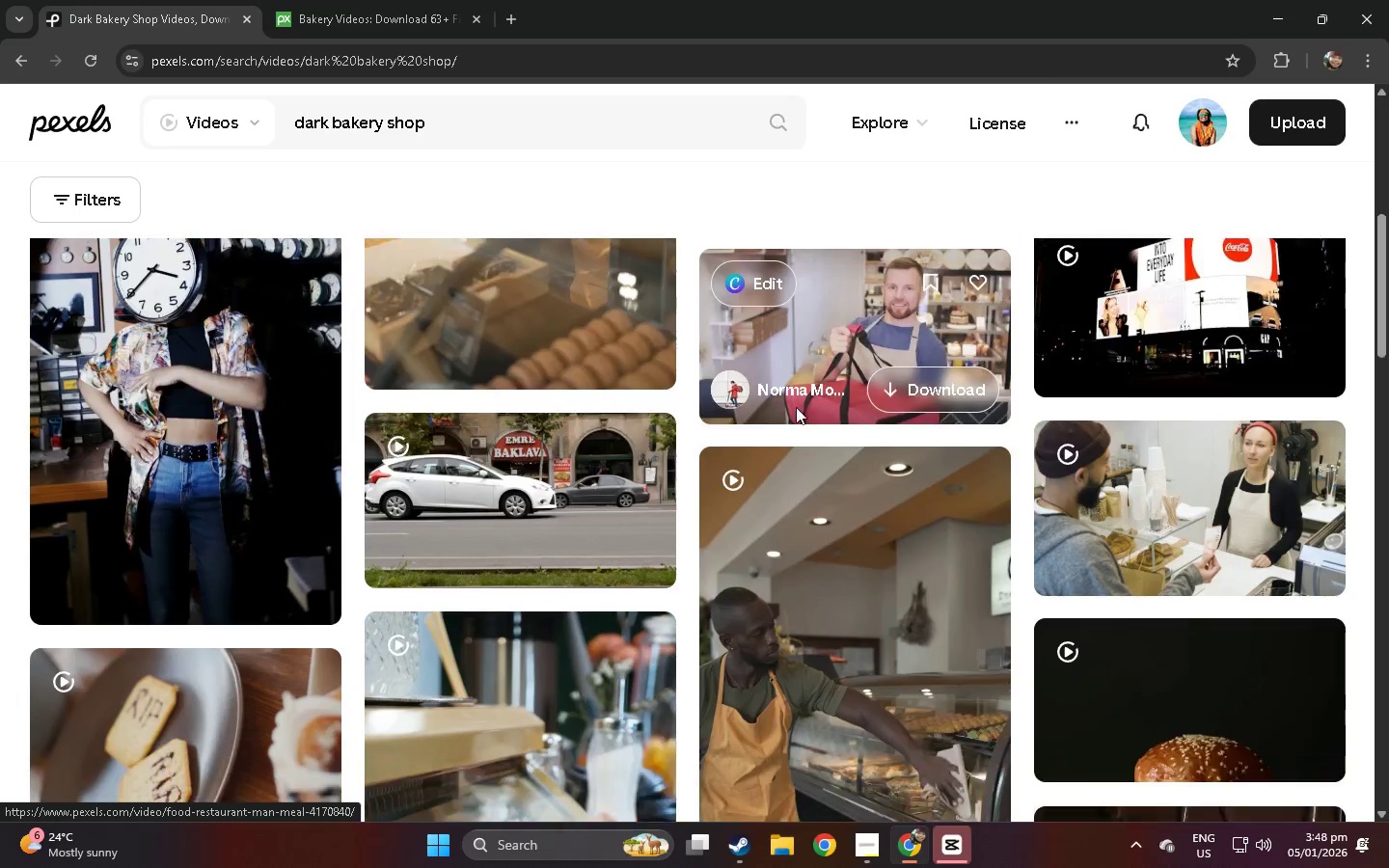 
scroll: coordinate [530, 393], scroll_direction: down, amount: 55.0
 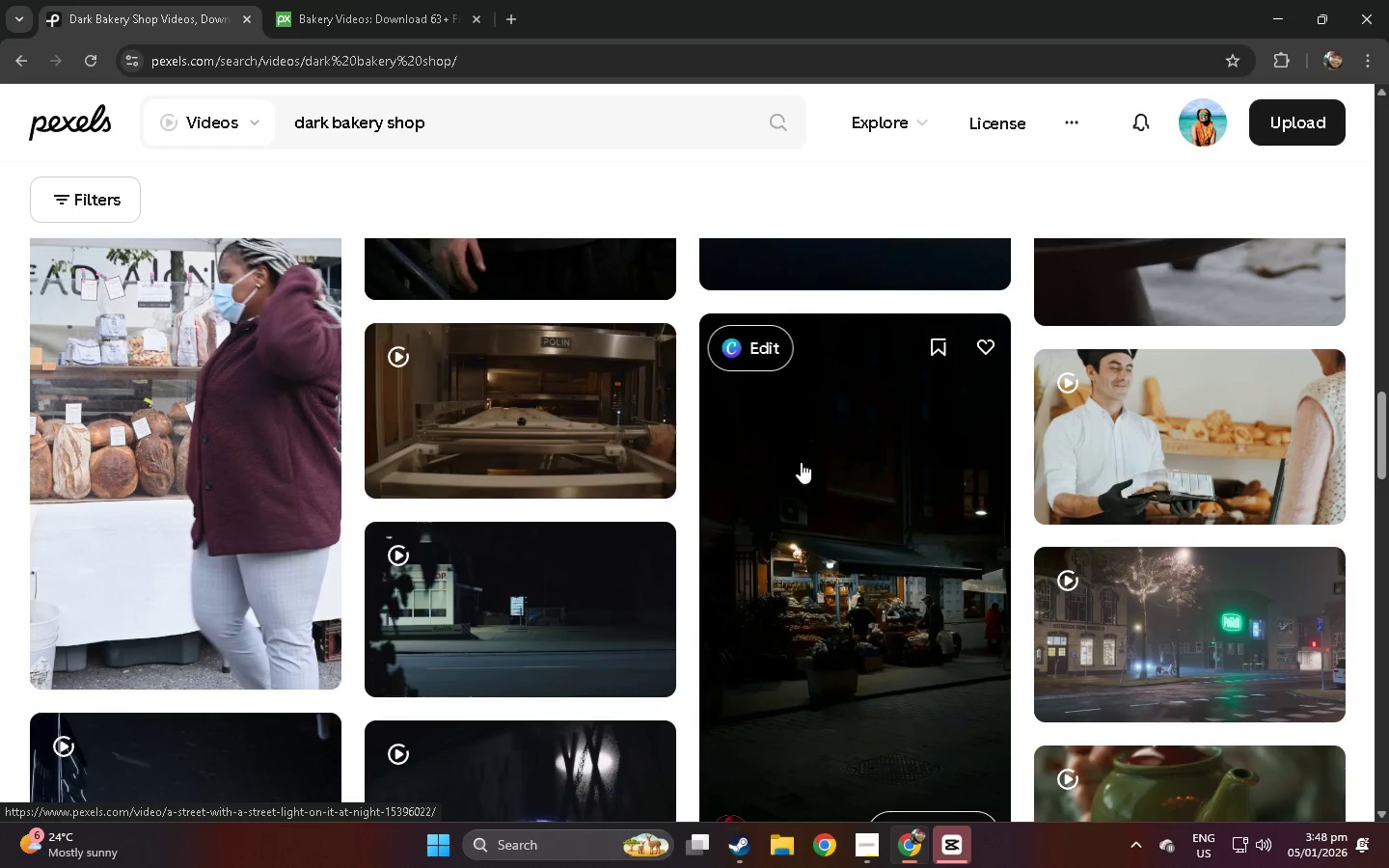 
left_click([818, 462])
 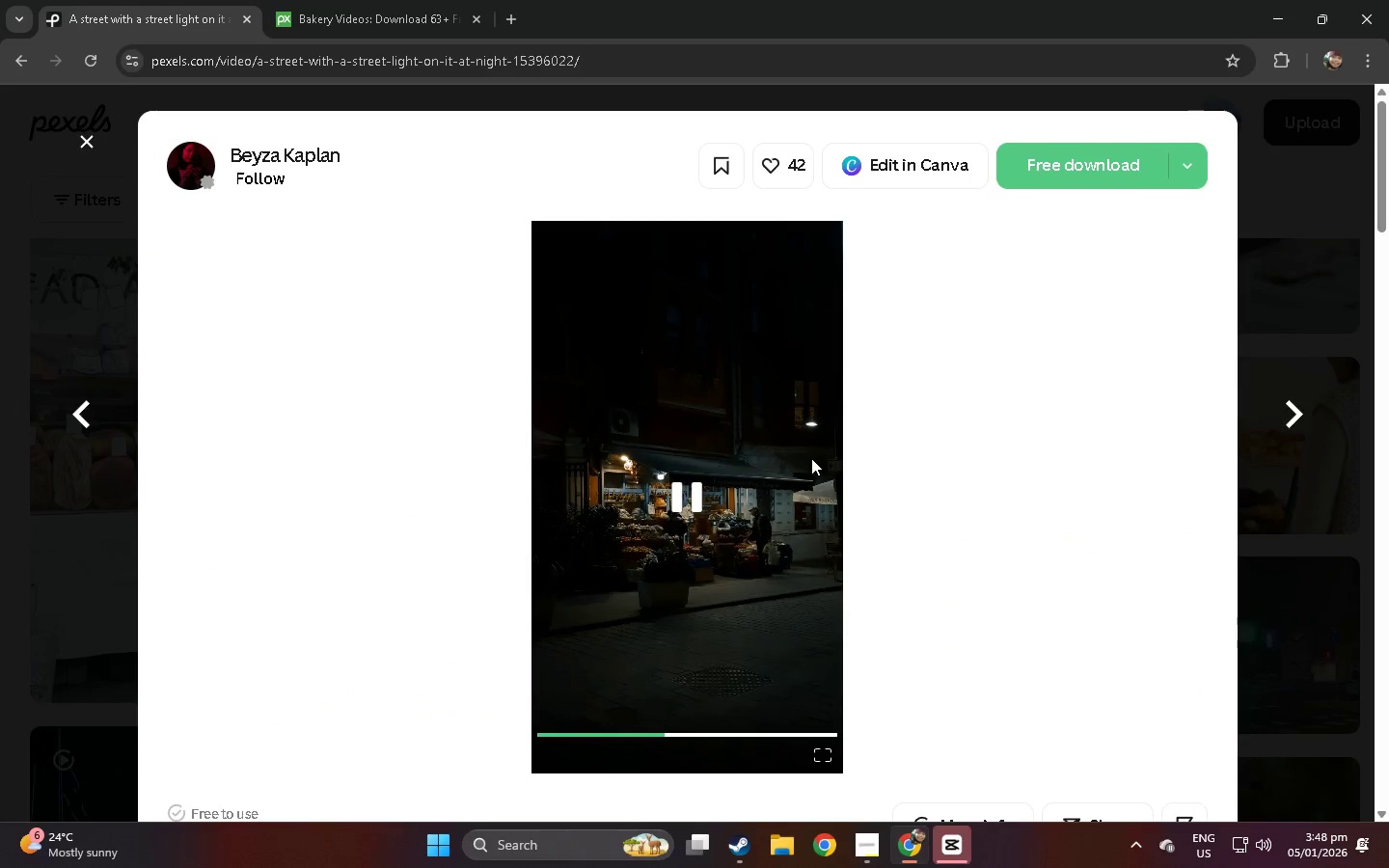 
left_click([820, 757])
 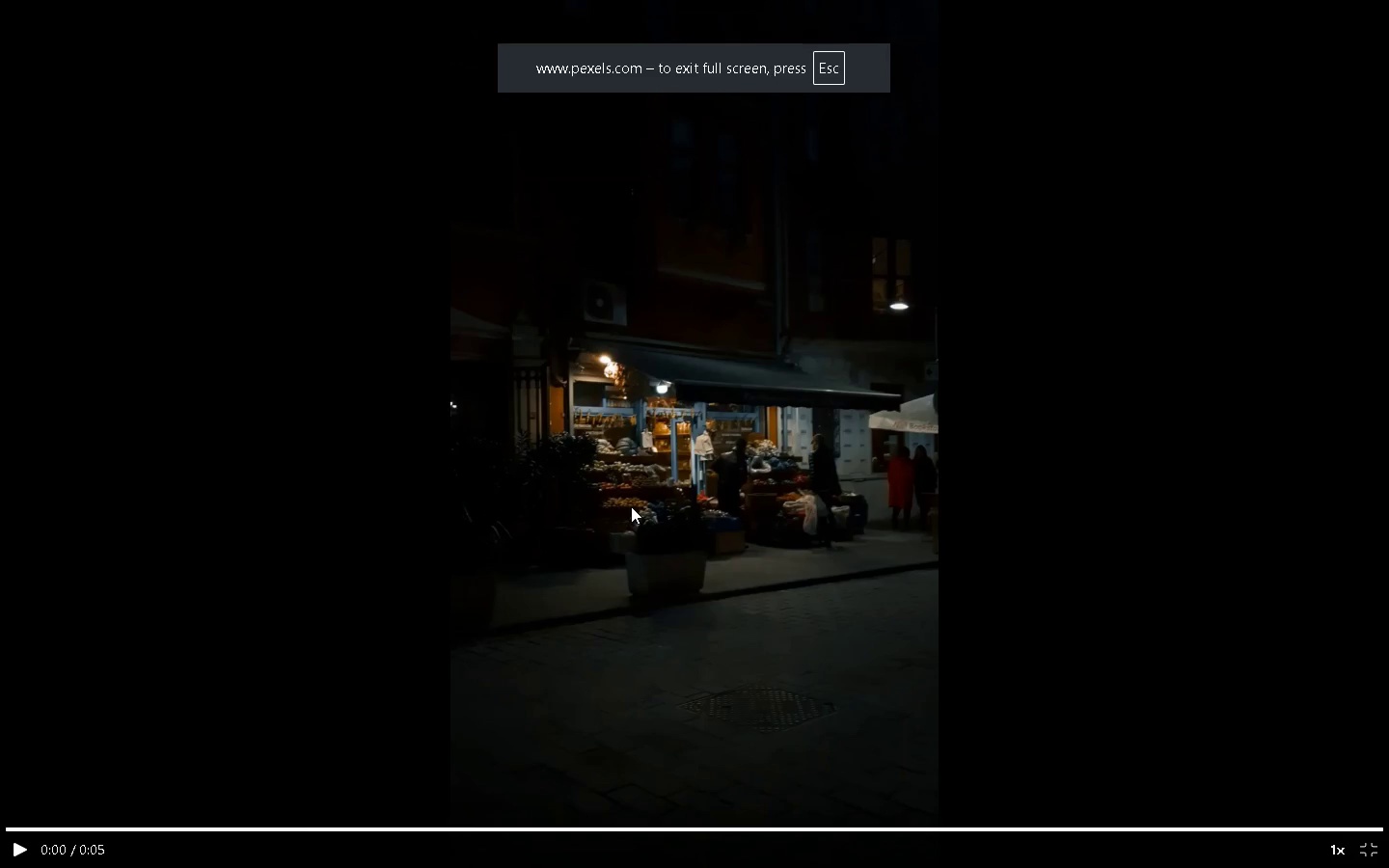 
key(Escape)
 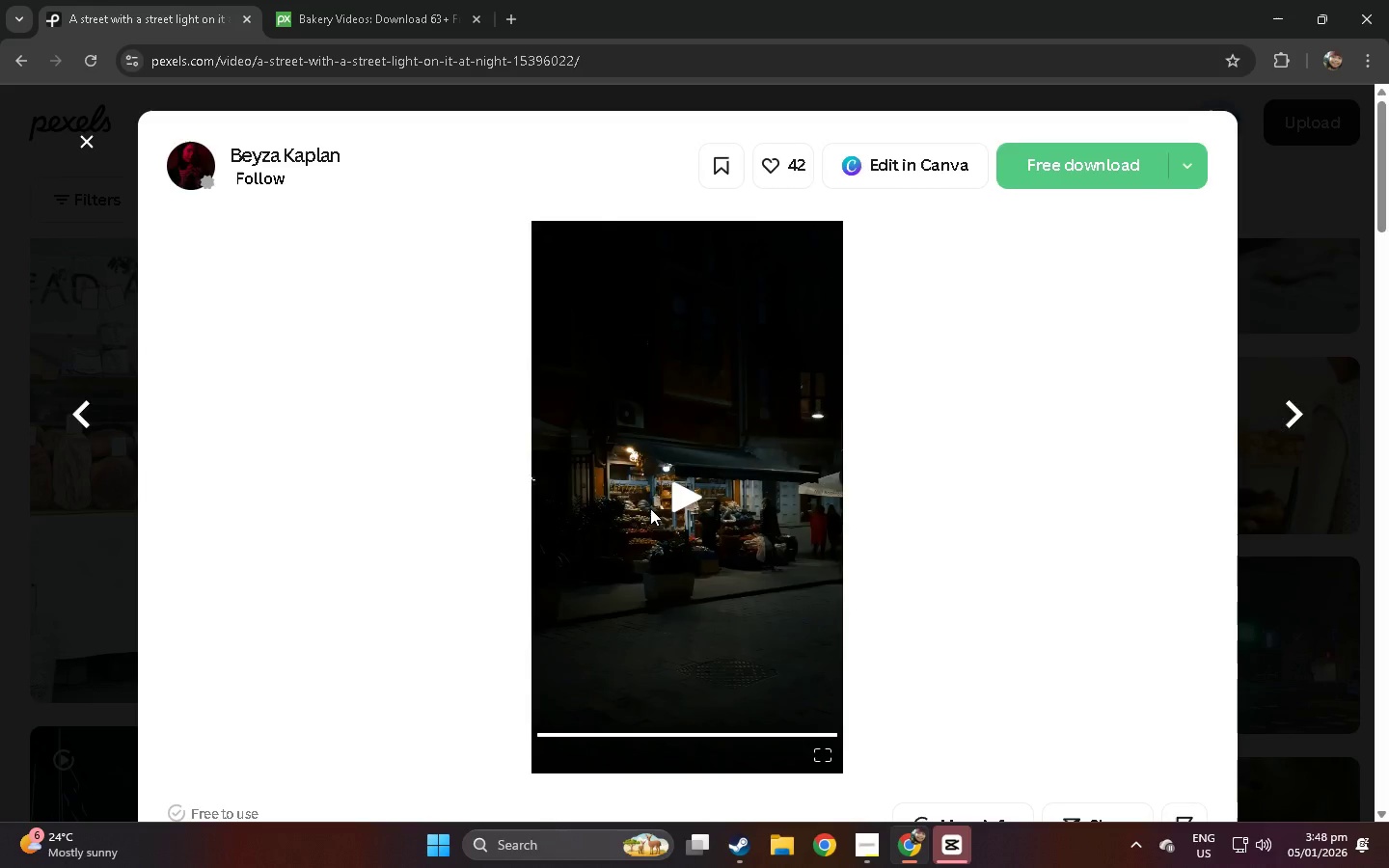 
left_click([0, 501])
 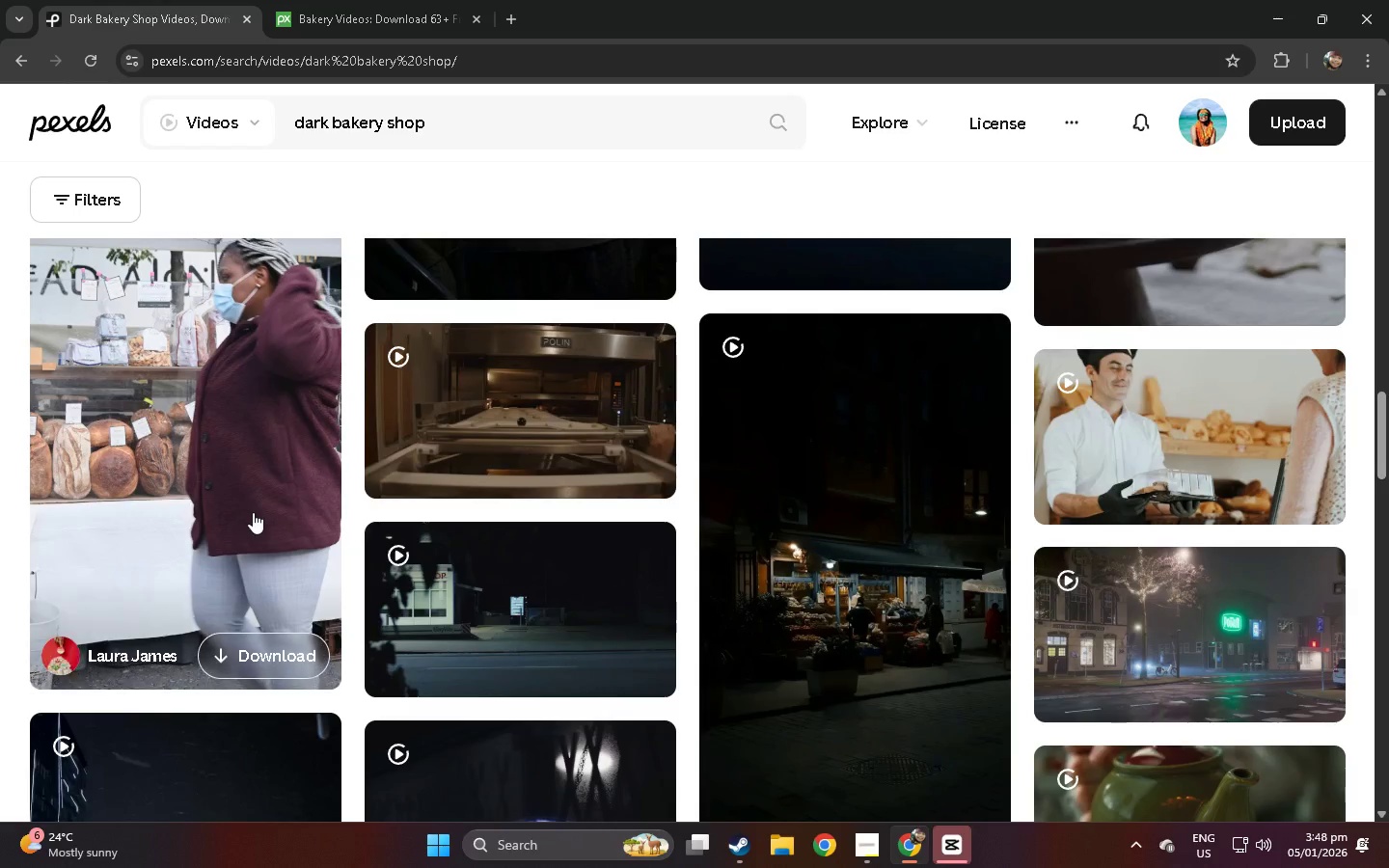 
scroll: coordinate [254, 512], scroll_direction: down, amount: 18.0
 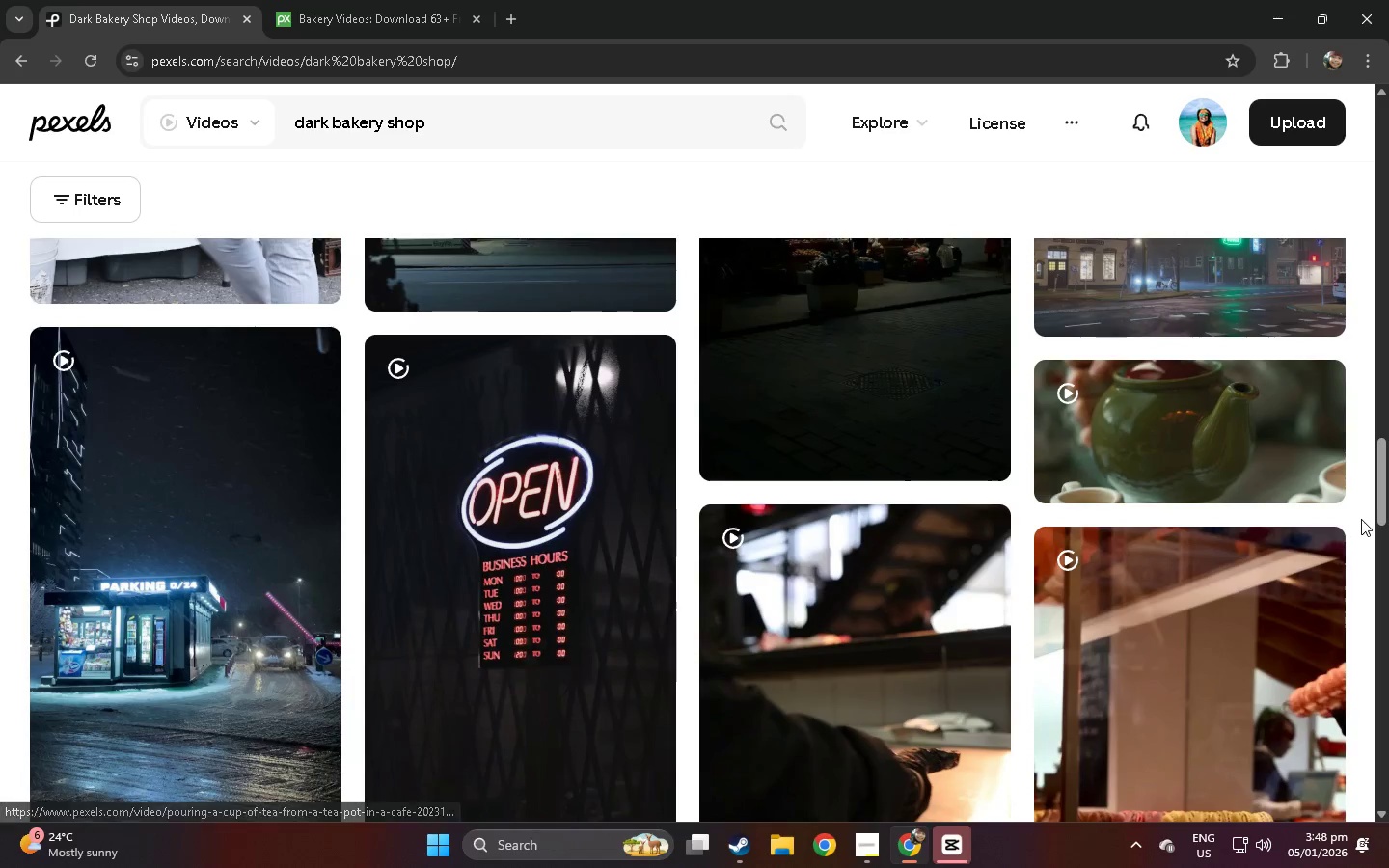 
left_click_drag(start_coordinate=[1386, 491], to_coordinate=[1369, 198])
 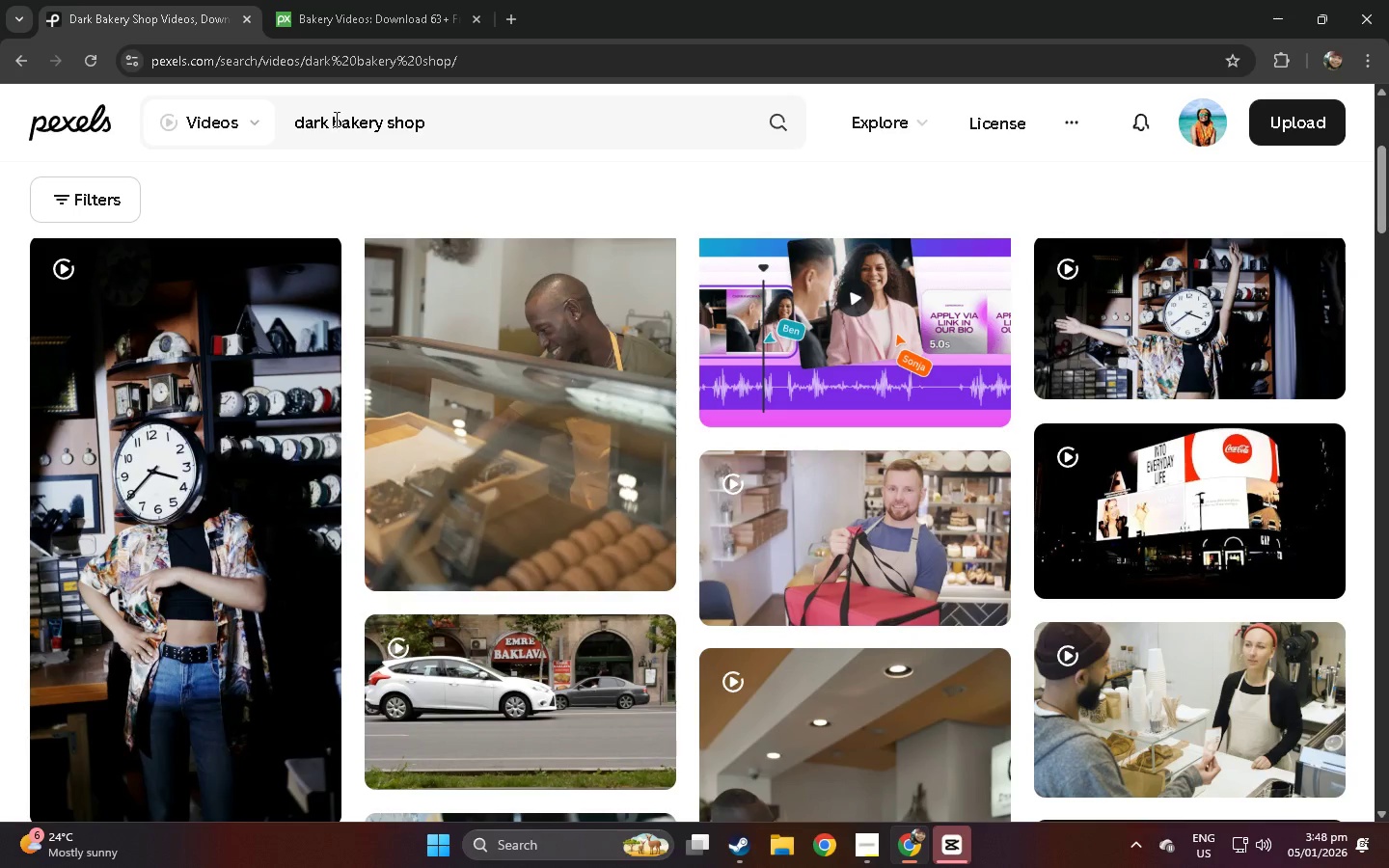 
left_click_drag(start_coordinate=[334, 119], to_coordinate=[274, 128])
 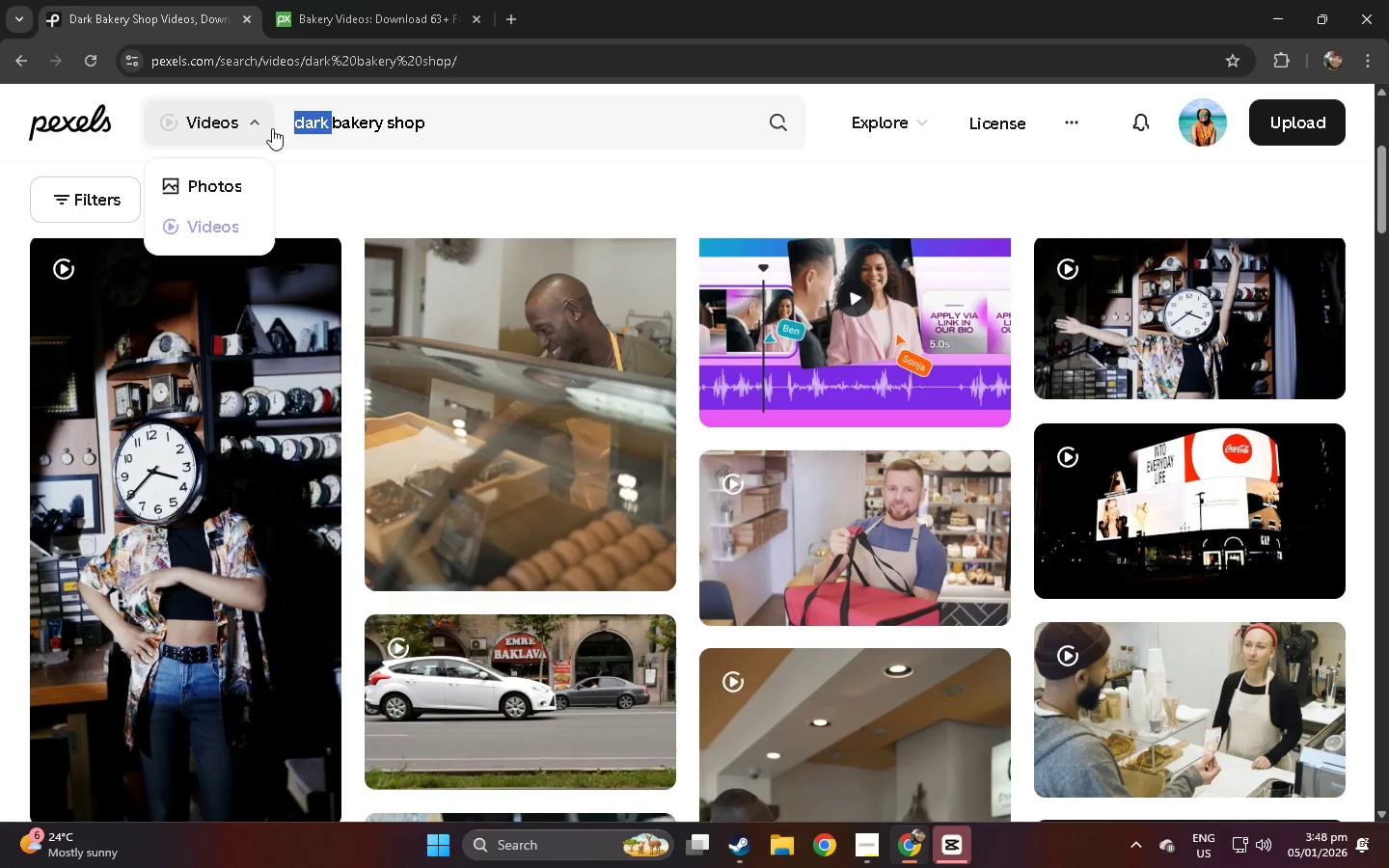 
key(Backspace)
 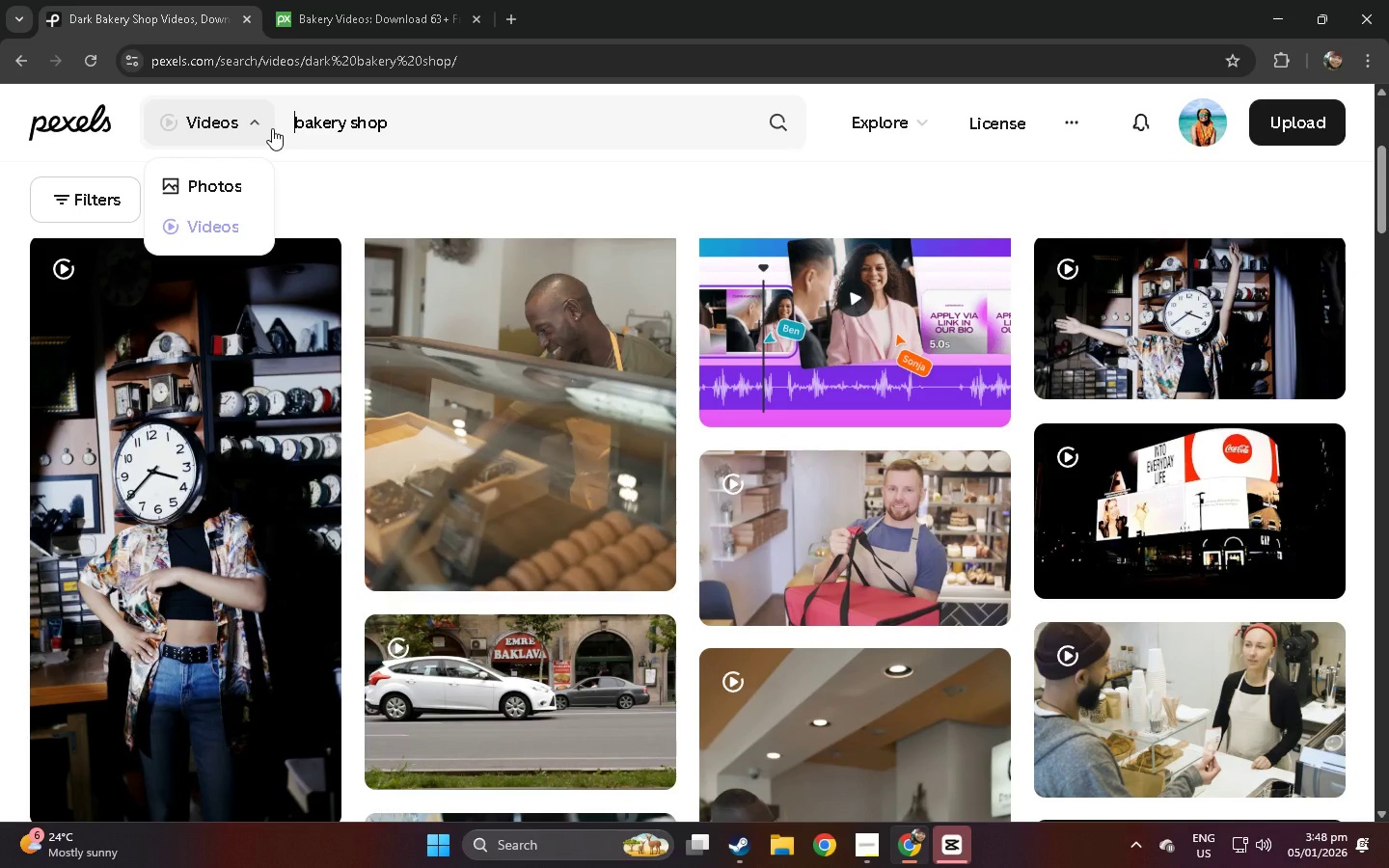 
key(Enter)
 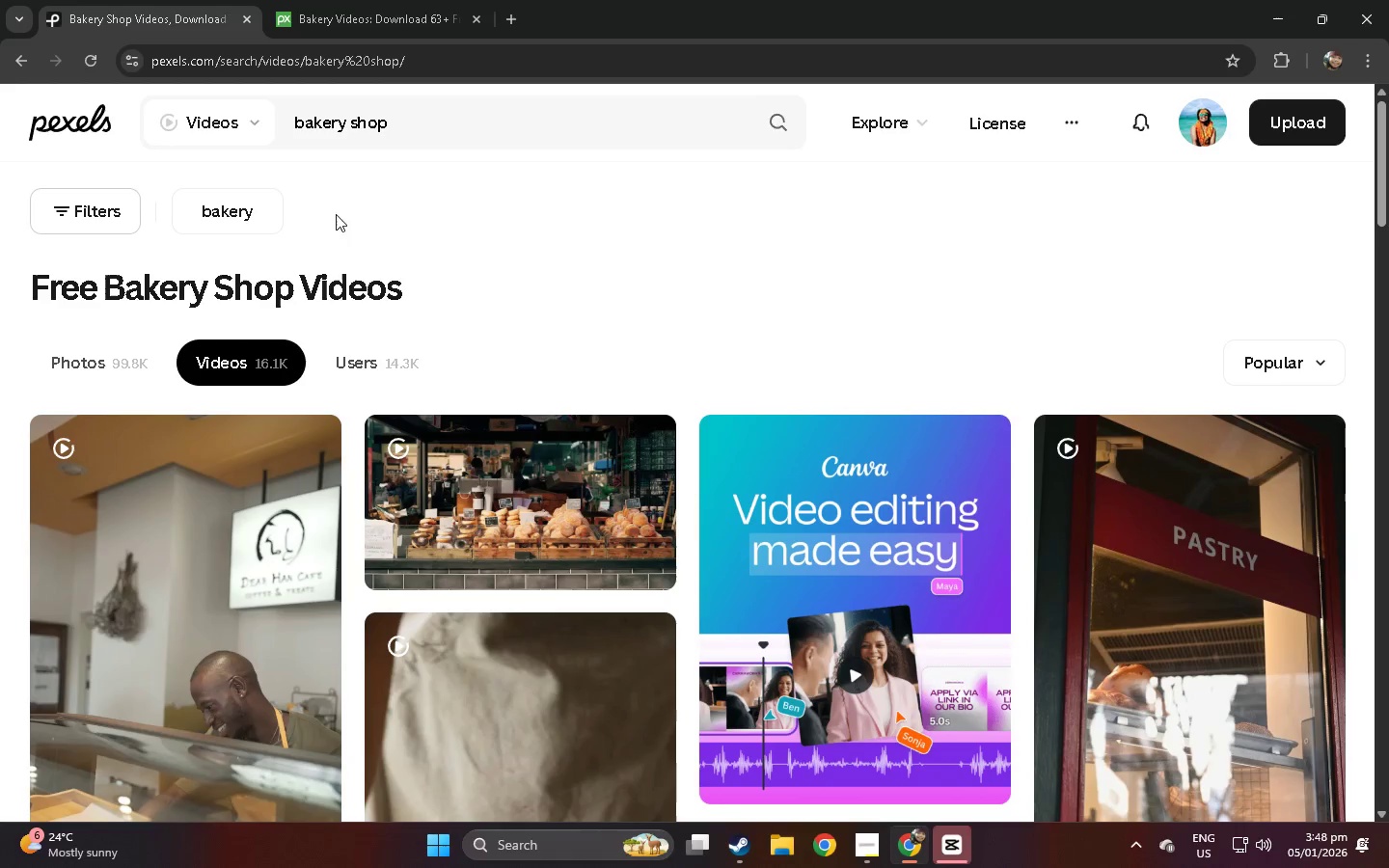 
scroll: coordinate [287, 339], scroll_direction: down, amount: 5.0